 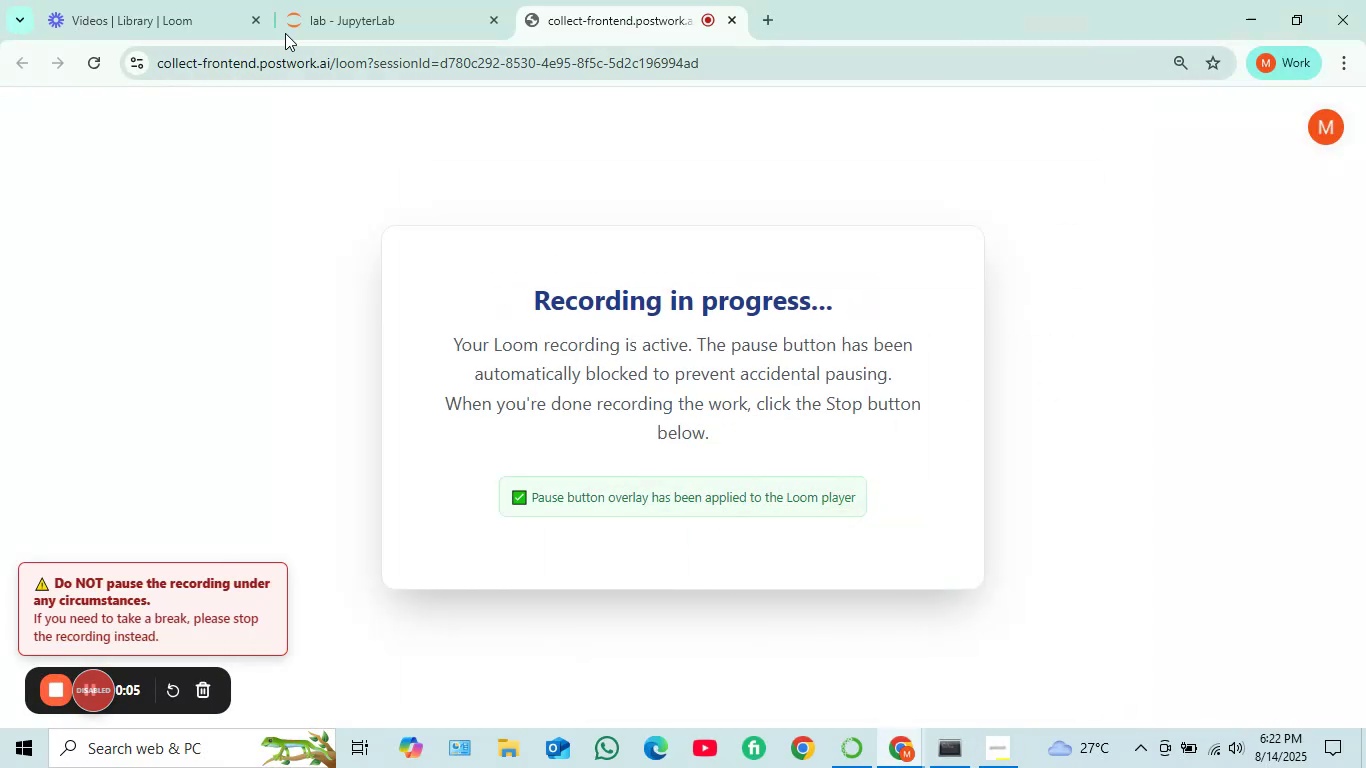 
left_click([171, 0])
 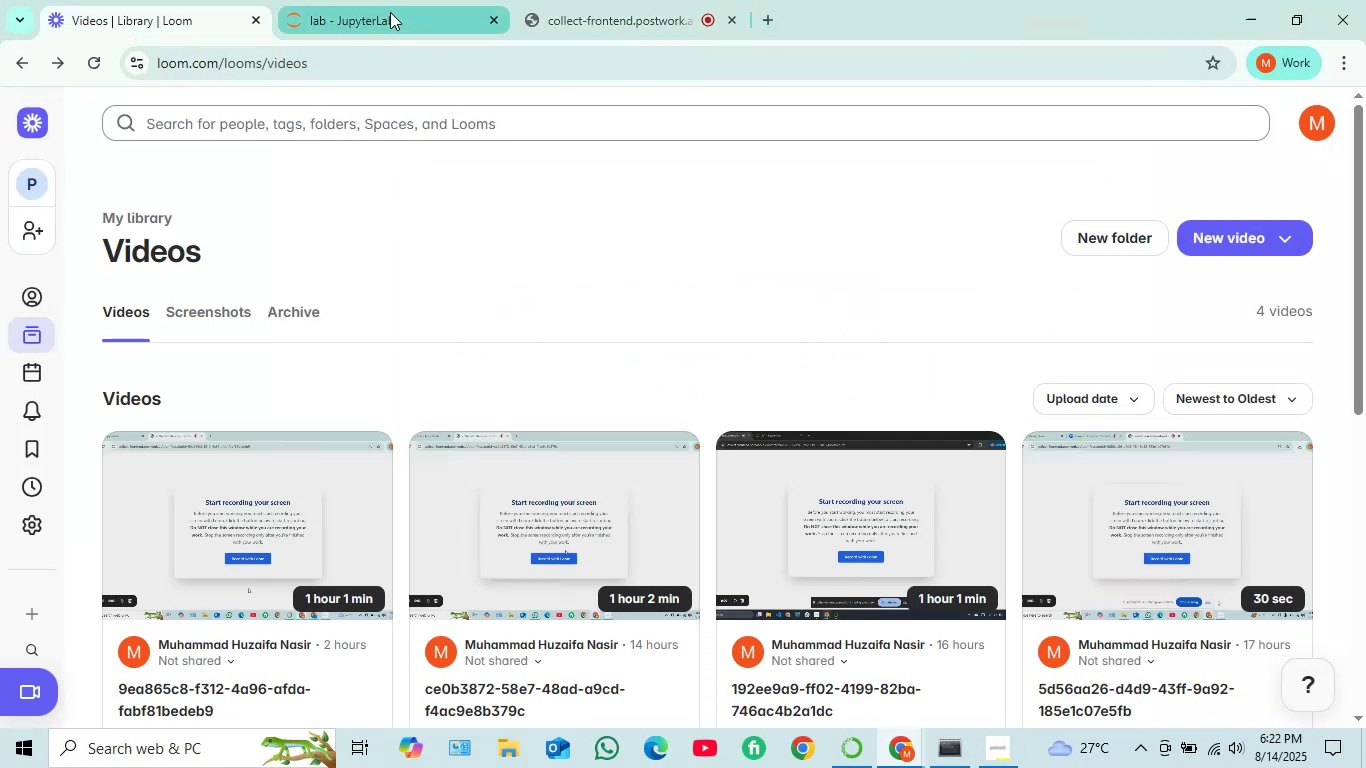 
left_click([384, 0])
 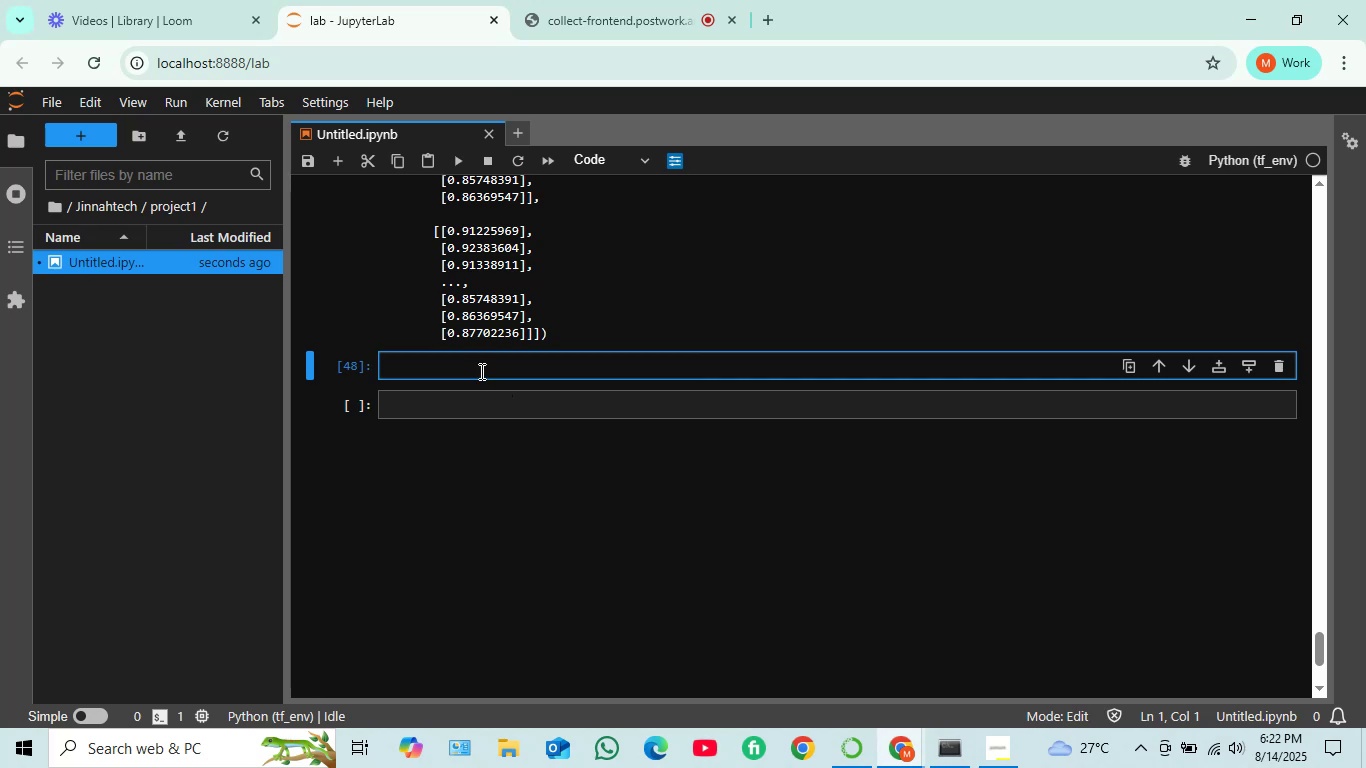 
left_click([478, 370])
 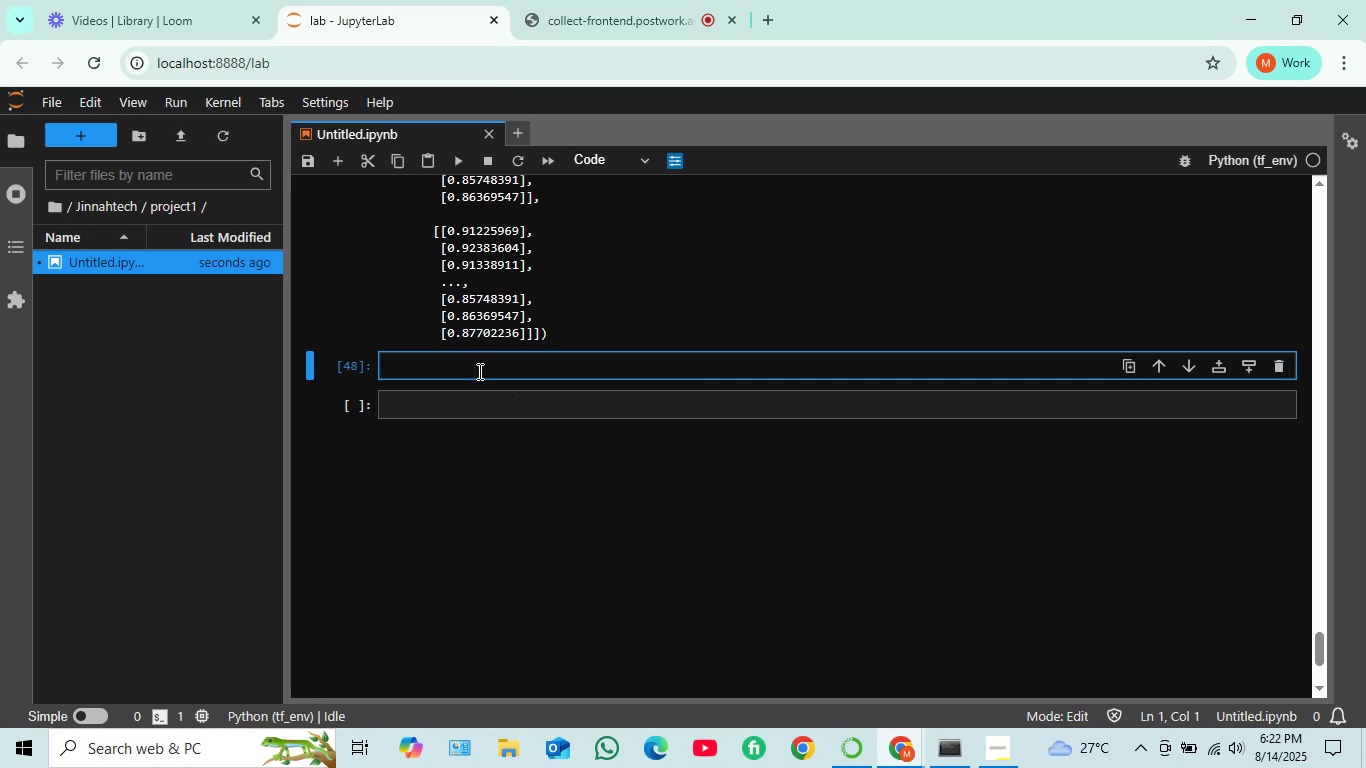 
type(model)
 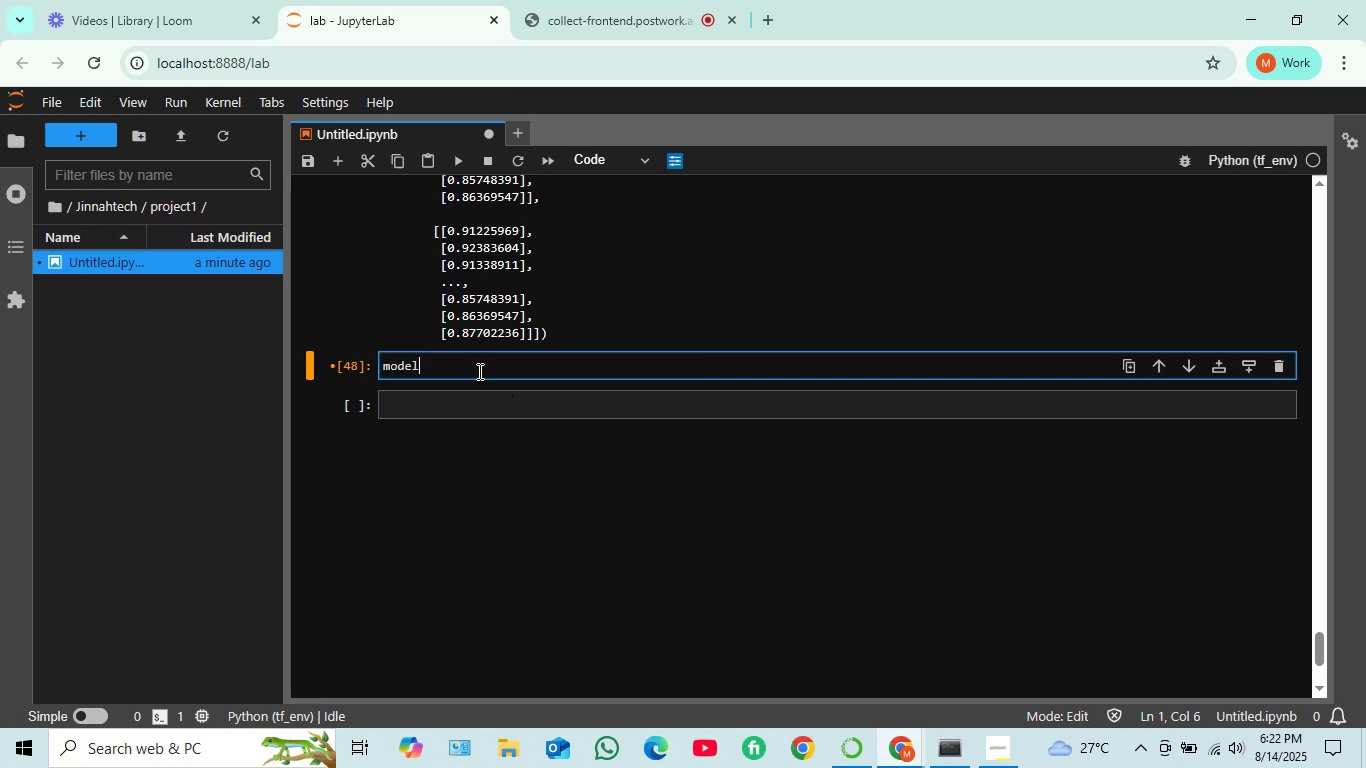 
key(Equal)
 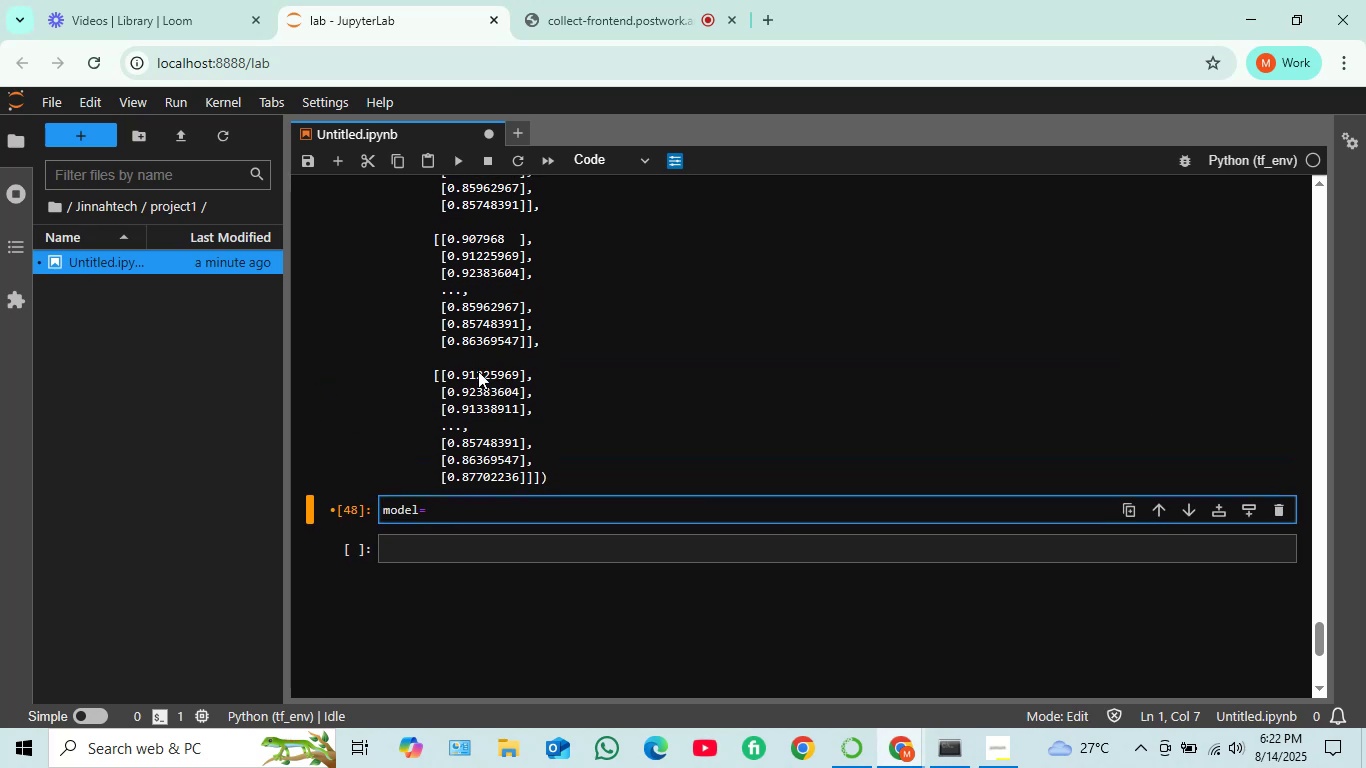 
wait(6.58)
 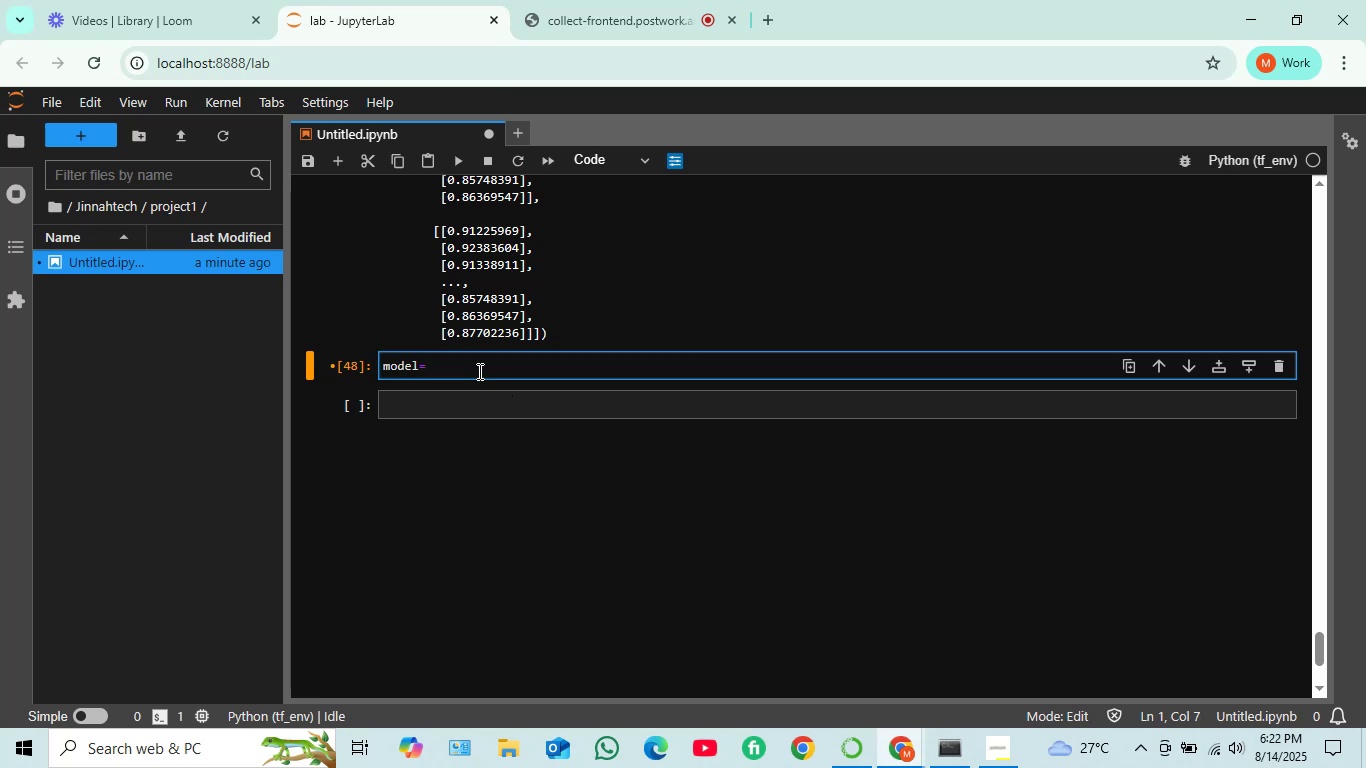 
scroll: coordinate [510, 273], scroll_direction: up, amount: 1.0
 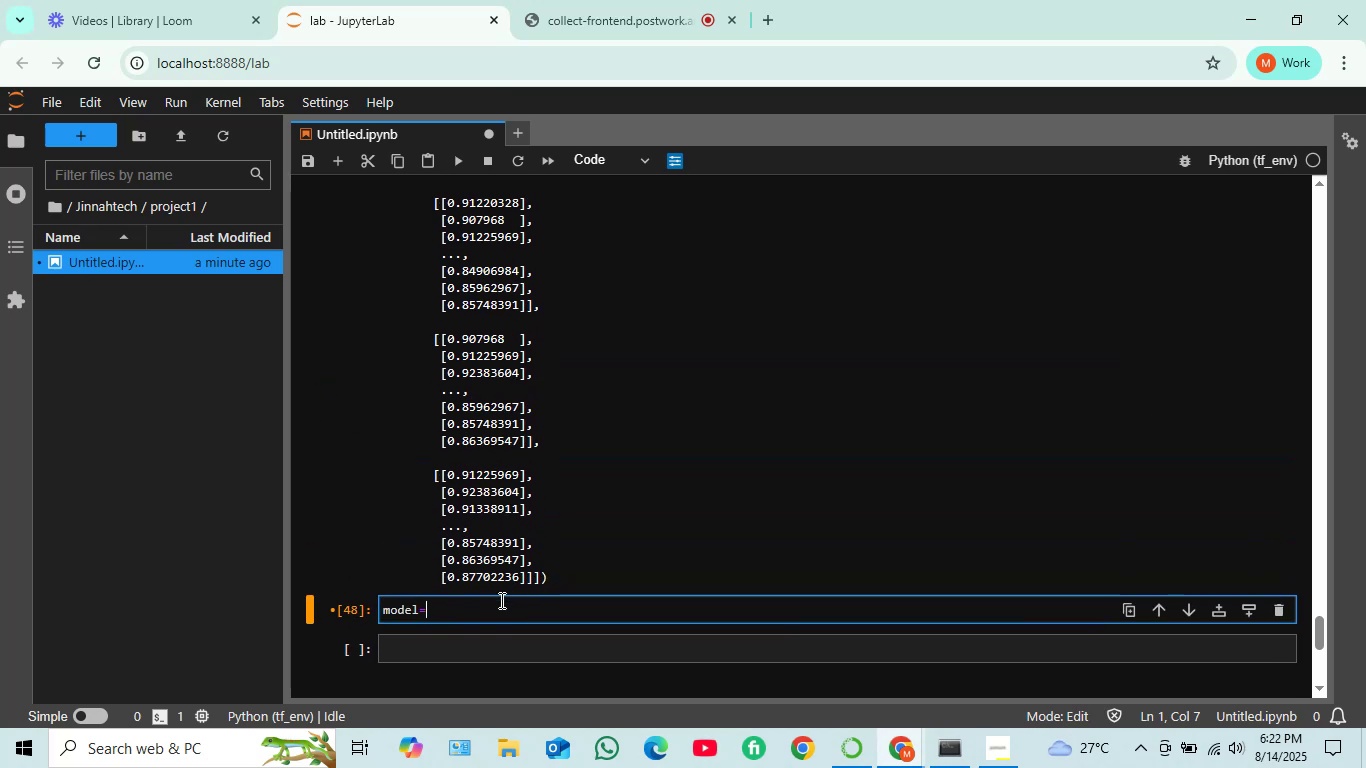 
type(Sequential([)
 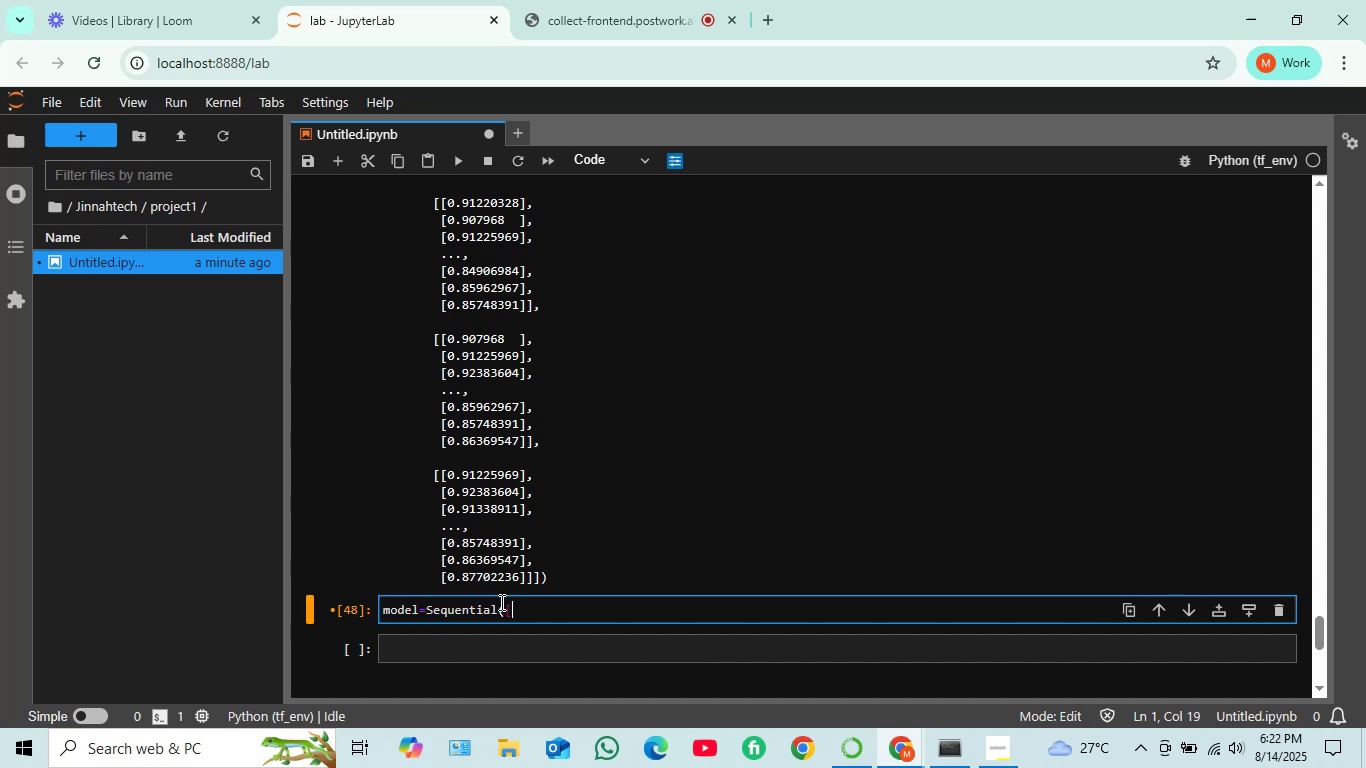 
key(Enter)
 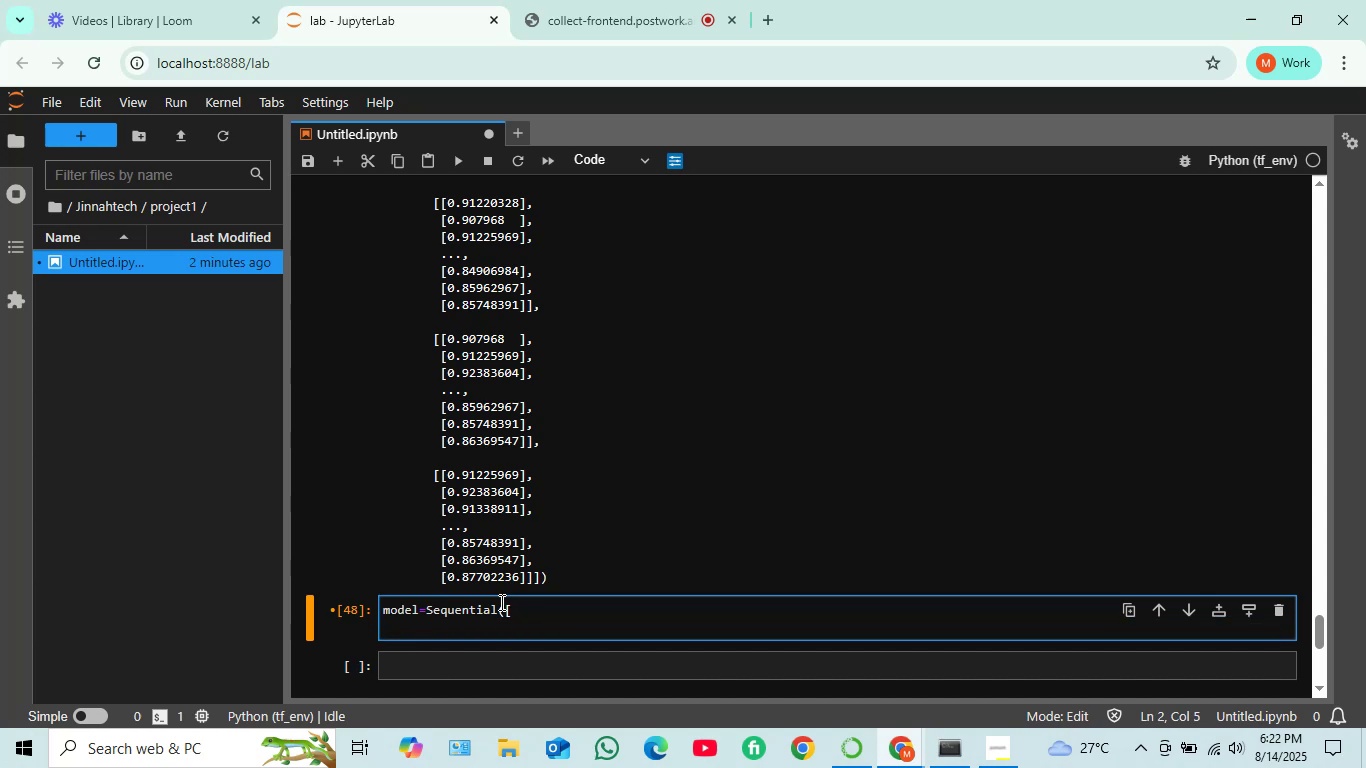 
type(LSTM)
 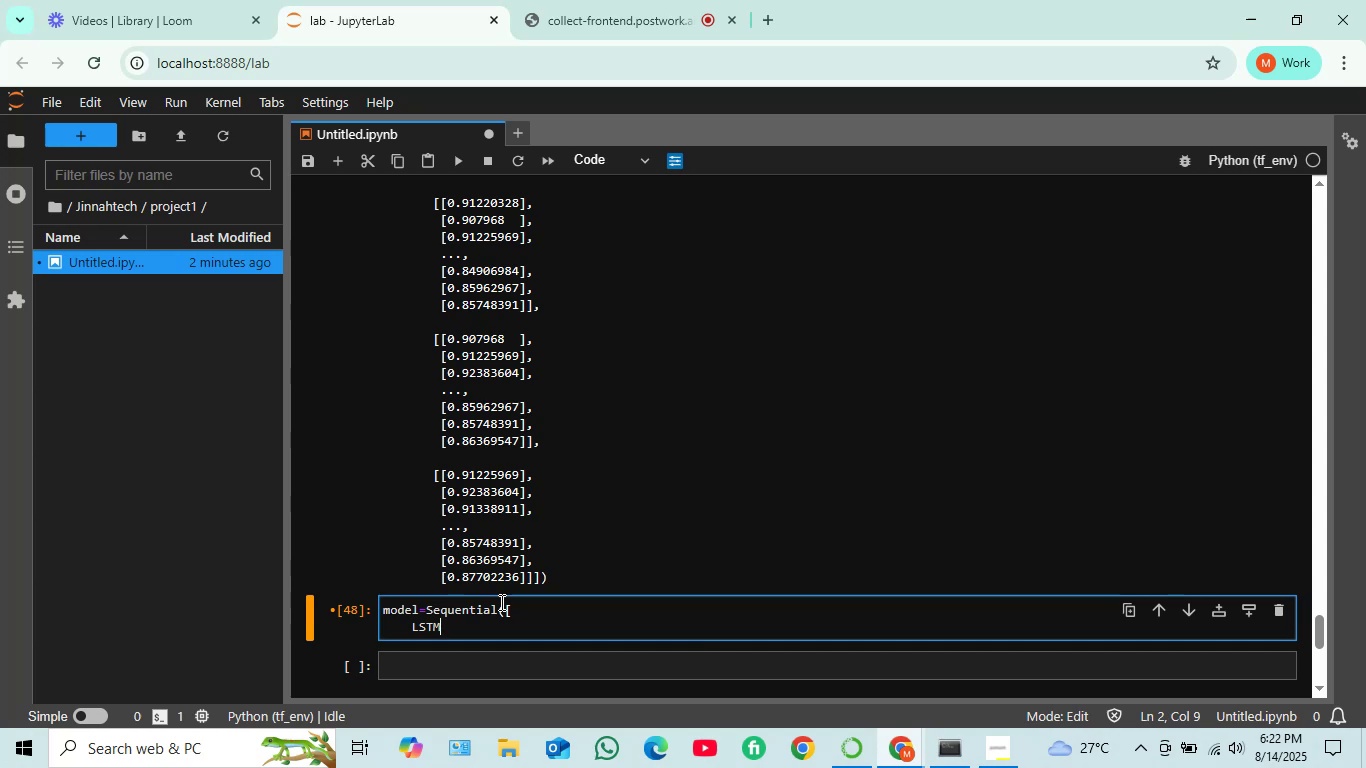 
type((50)
 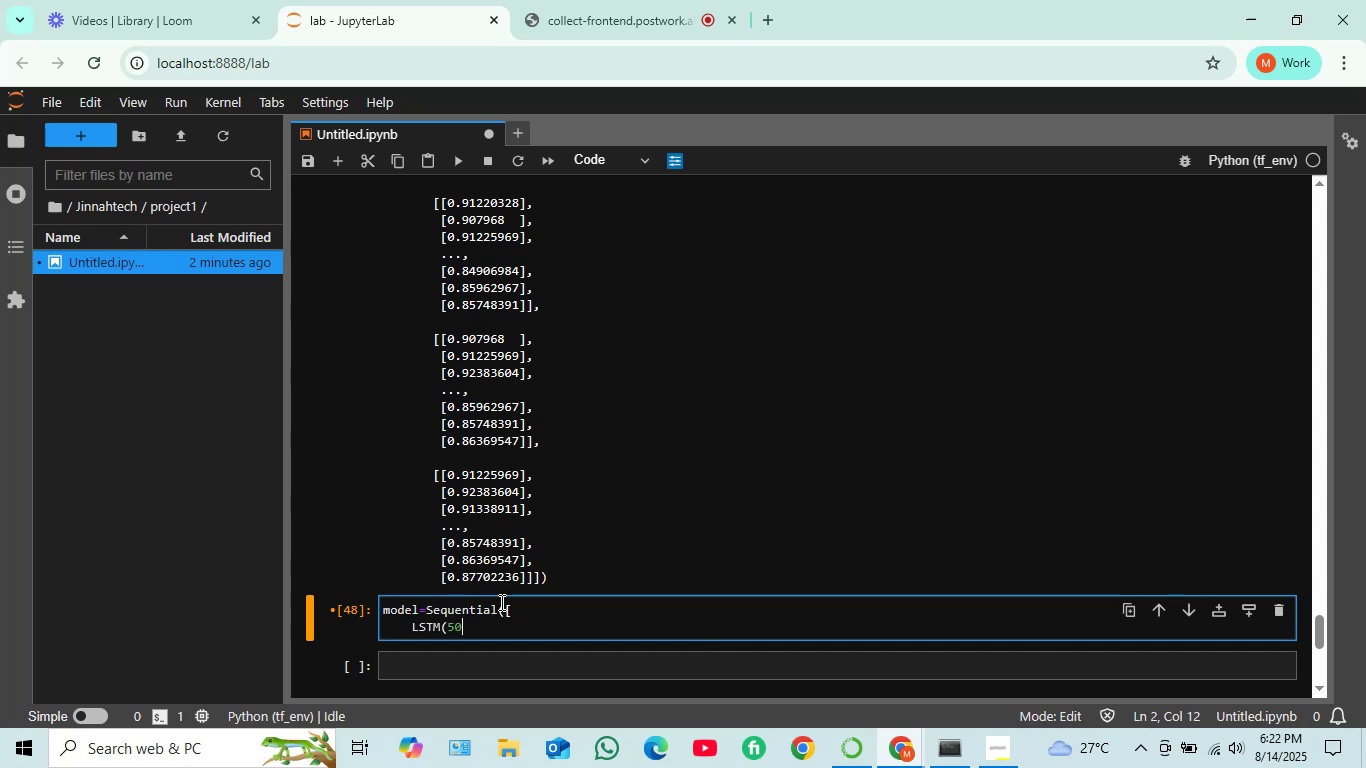 
hold_key(key=ShiftRight, duration=0.53)
 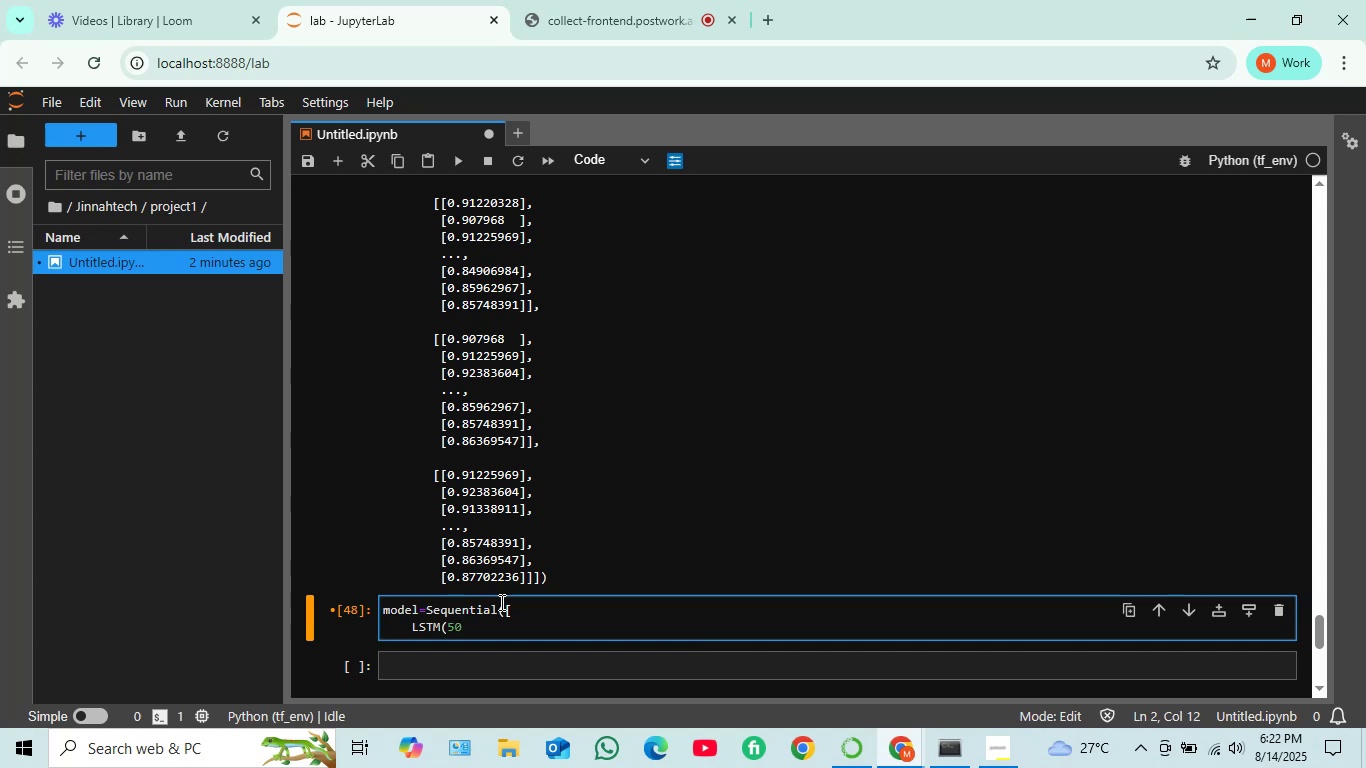 
type(, activation=)
 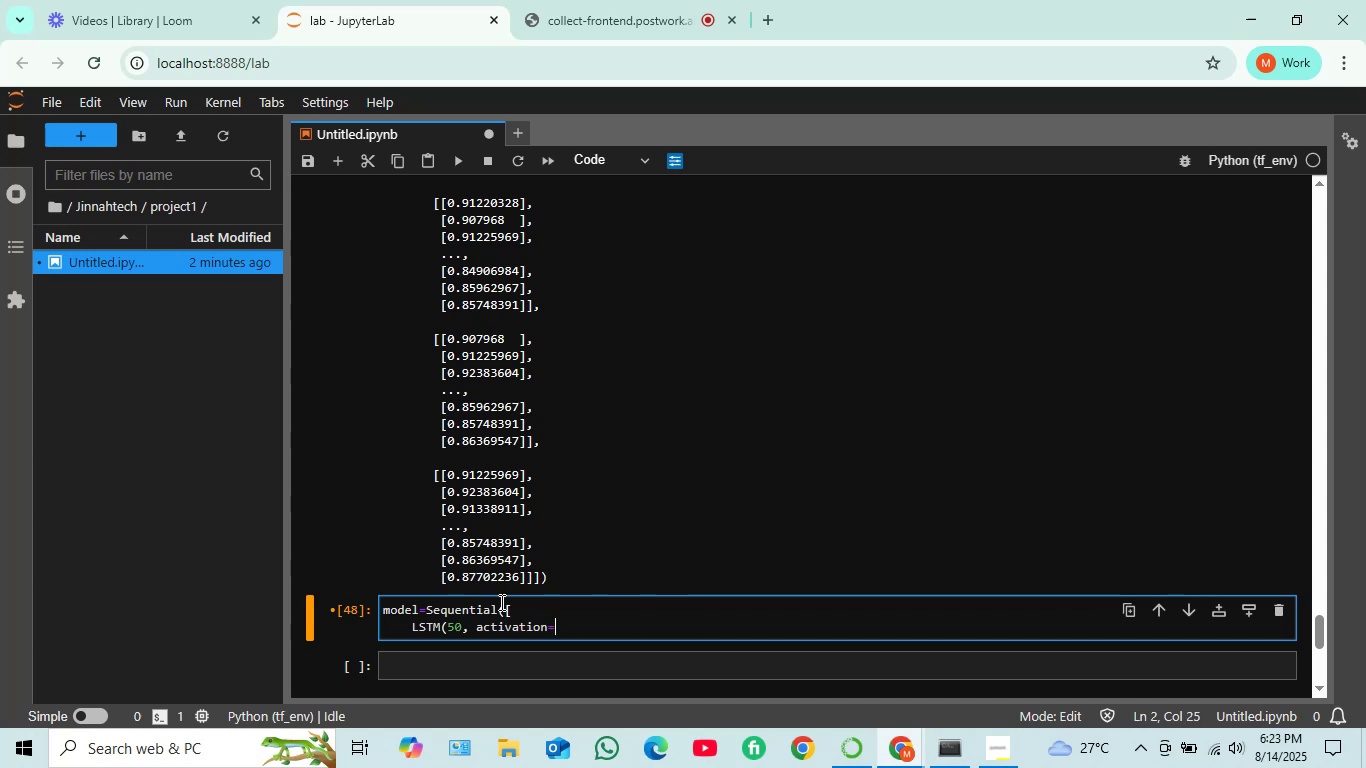 
hold_key(key=ShiftRight, duration=0.39)
 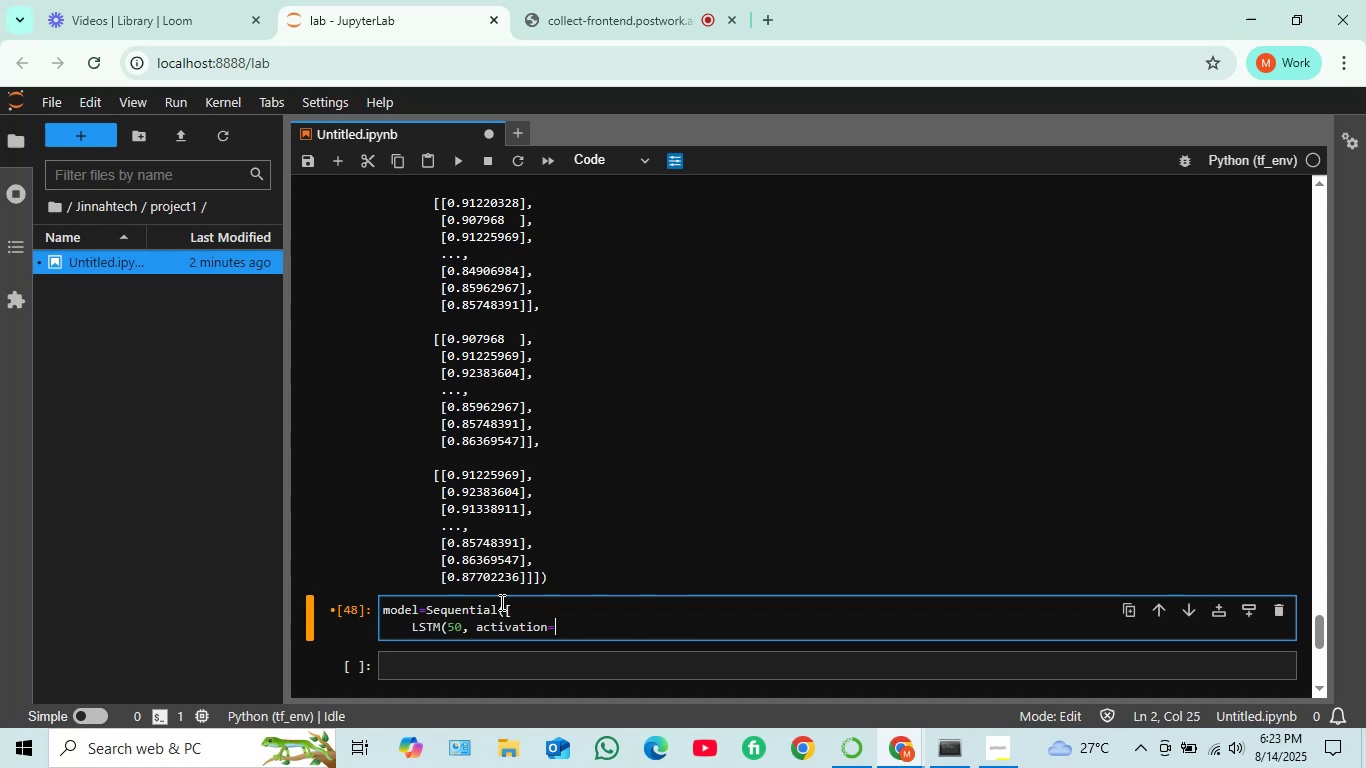 
type('relu')
 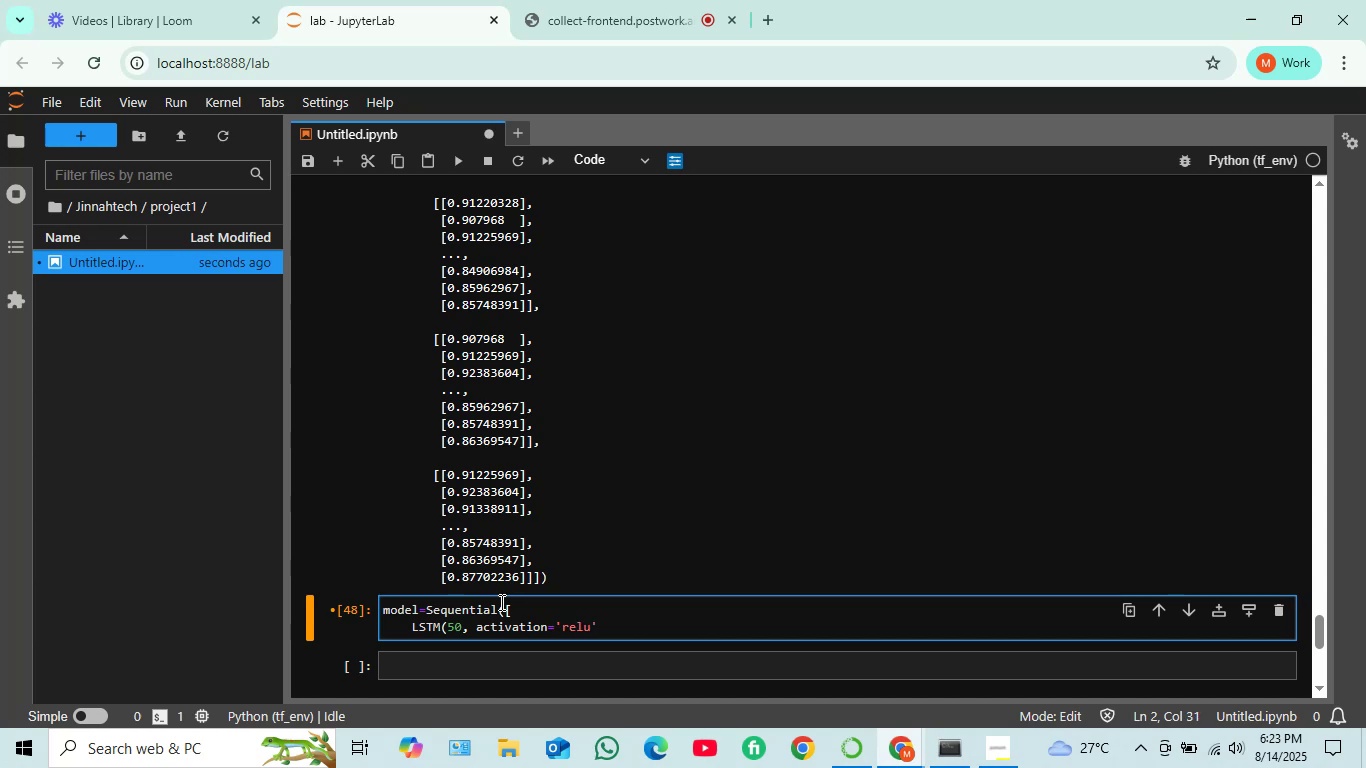 
key(Comma)
 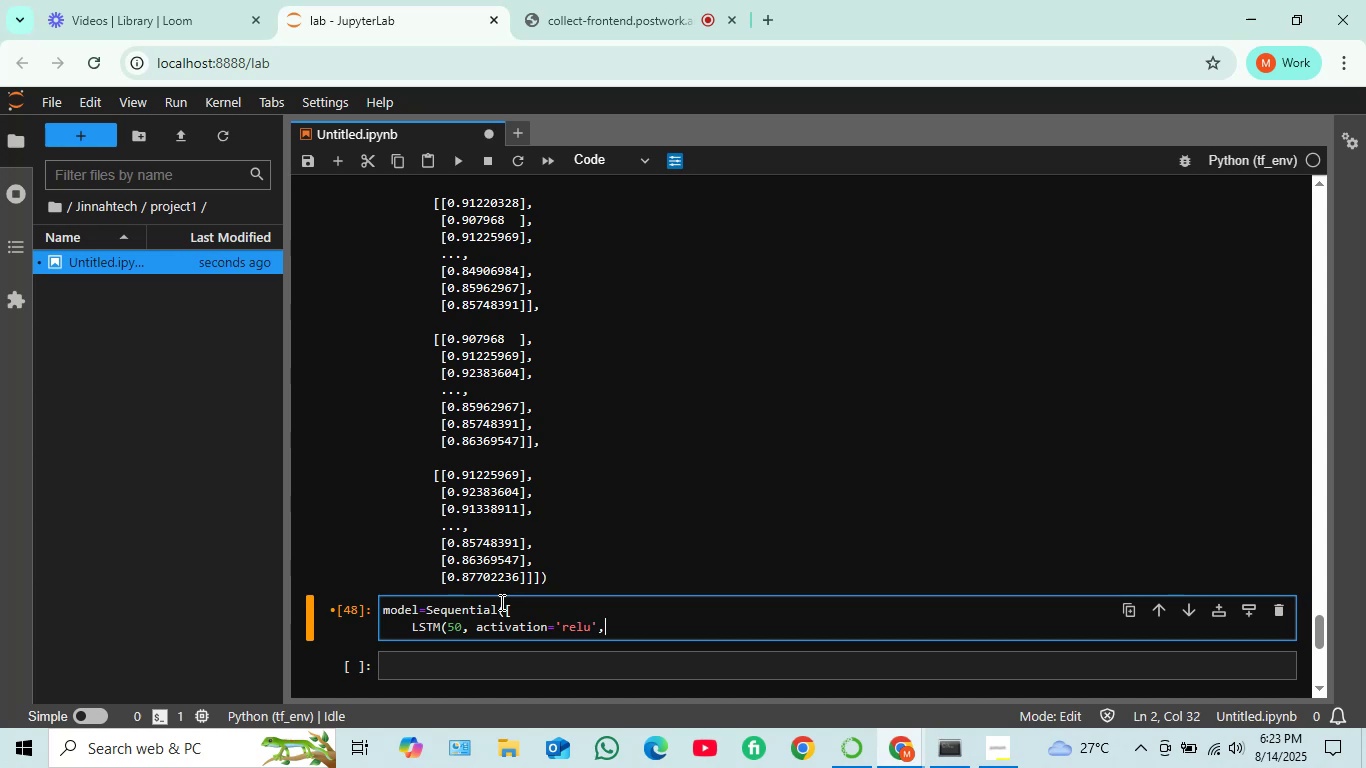 
key(Enter)
 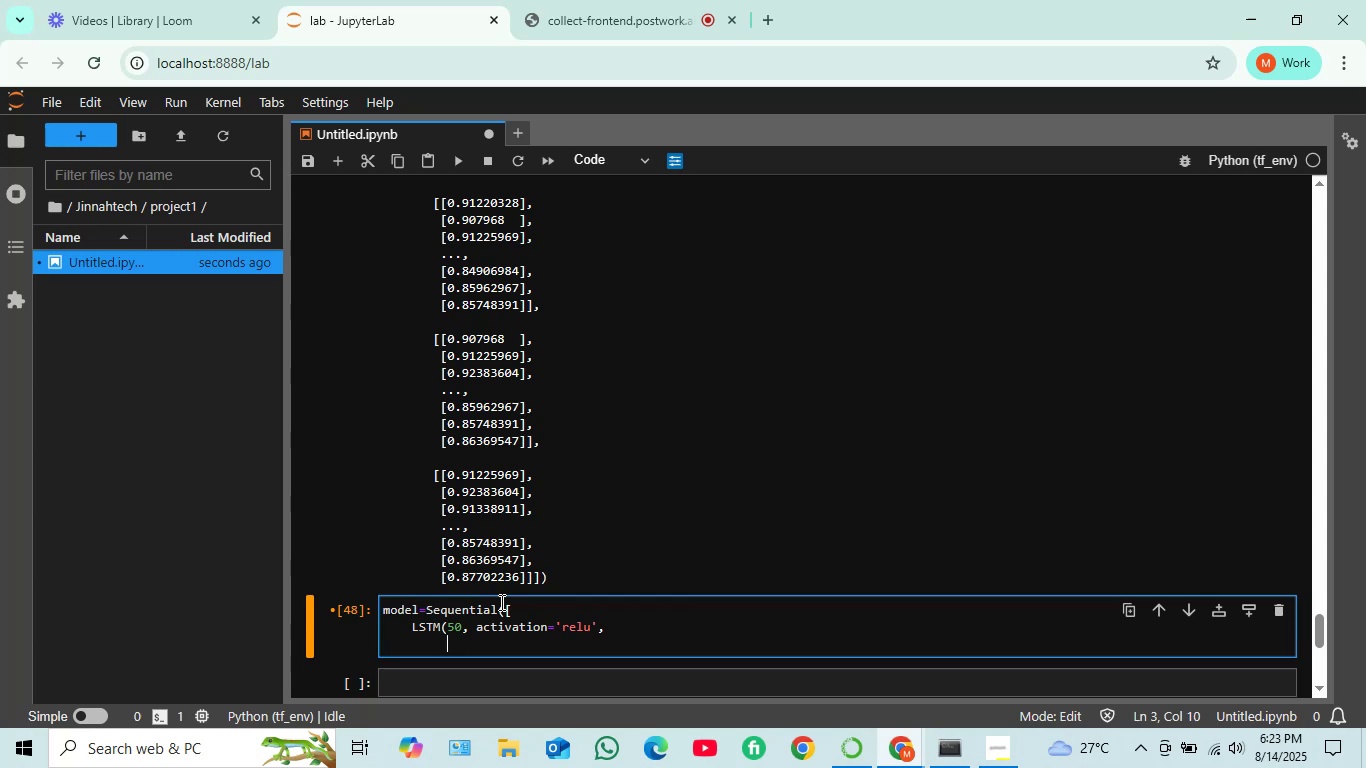 
key(Backspace)
key(Backspace)
key(Backspace)
key(Backspace)
type(input_shape=(LOOKBACK))
 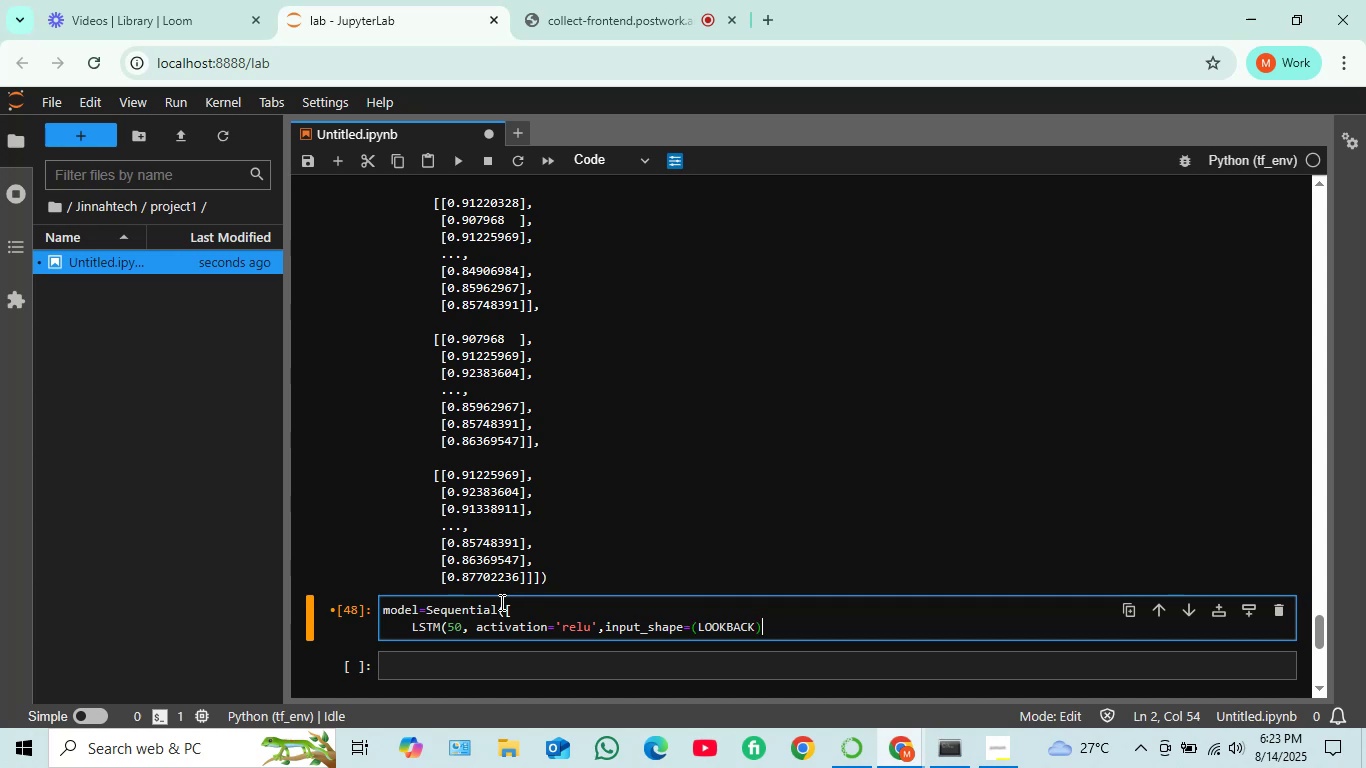 
key(ArrowLeft)
 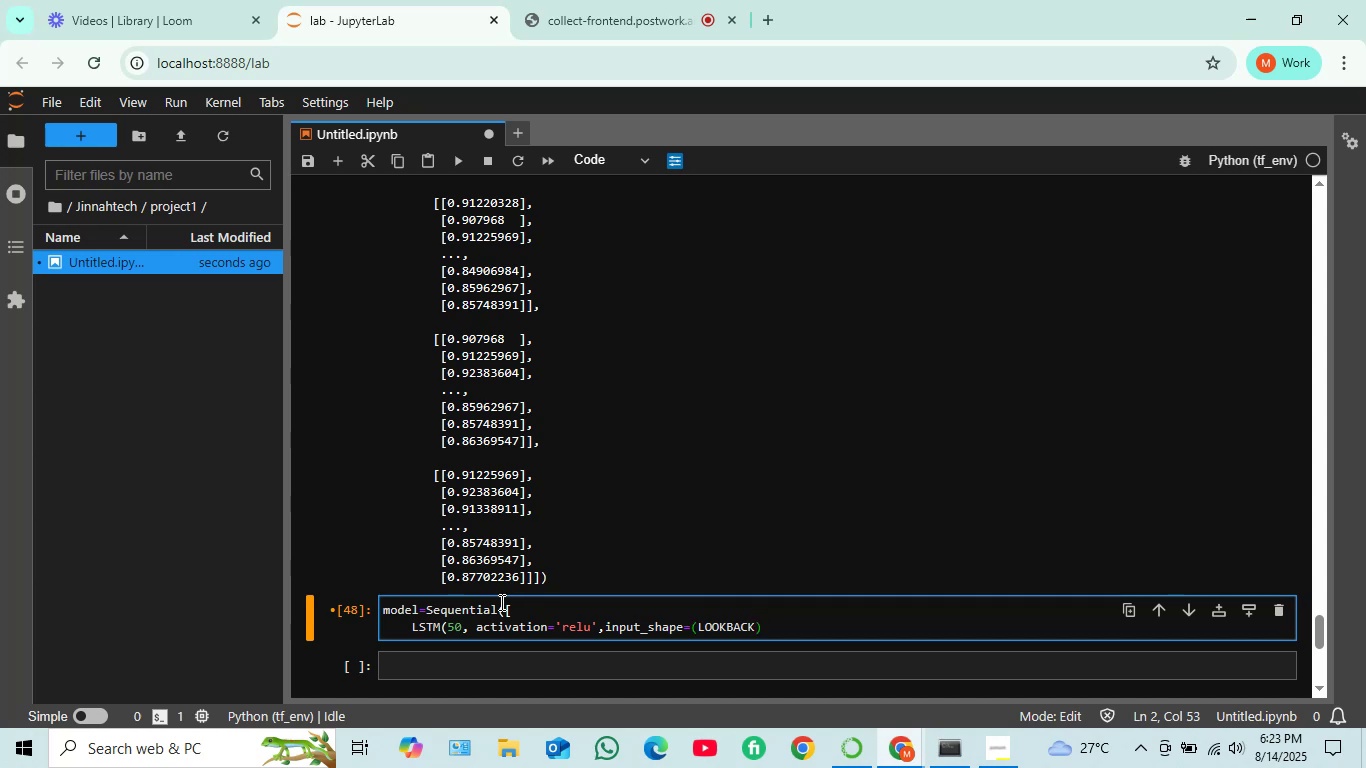 
key(Comma)
 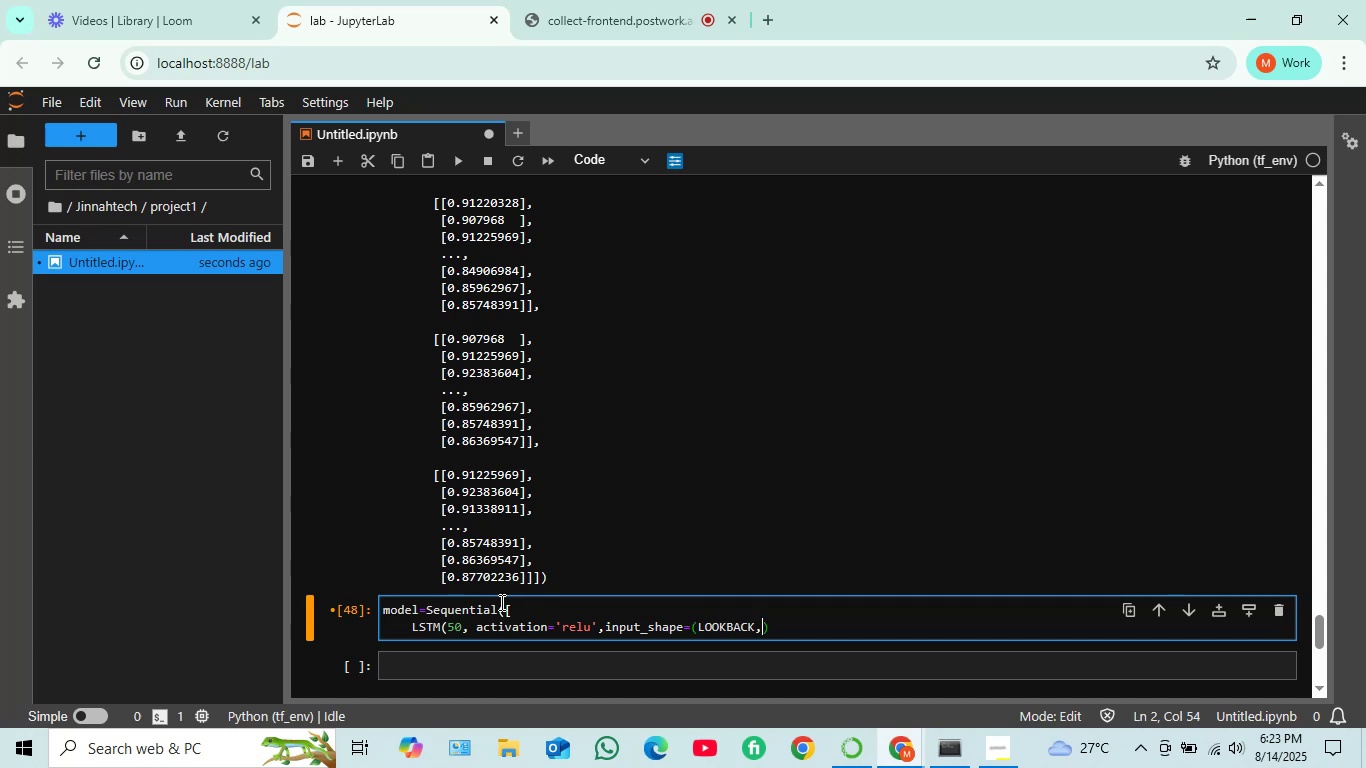 
key(1)
 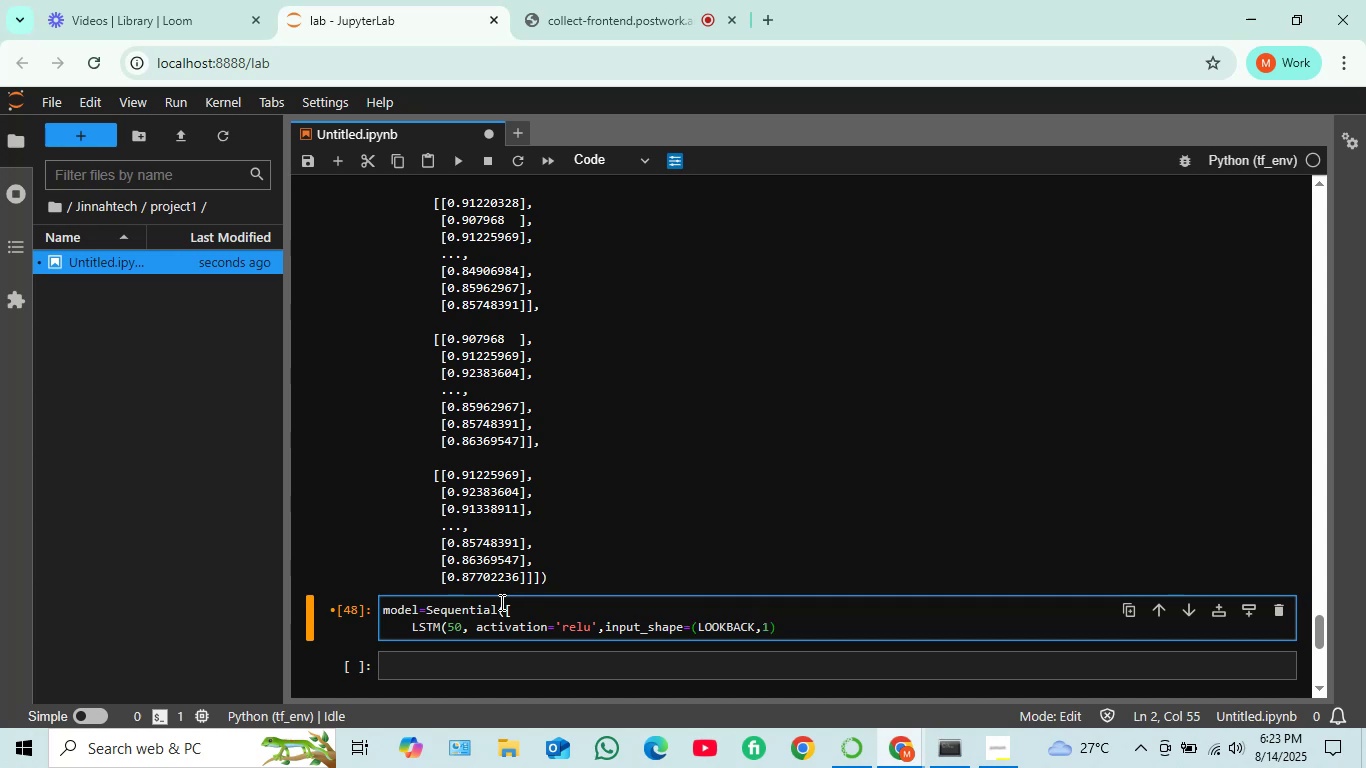 
key(ArrowRight)
 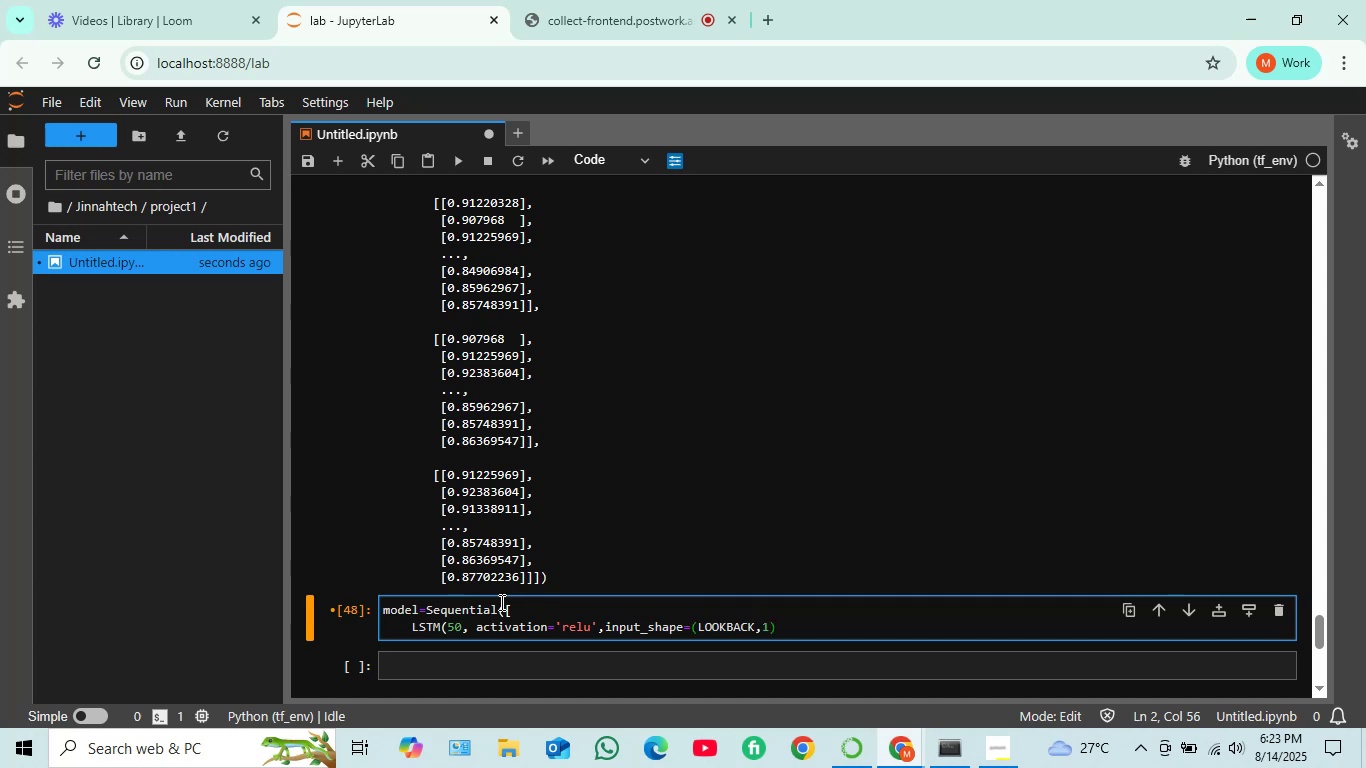 
key(Shift+0)
 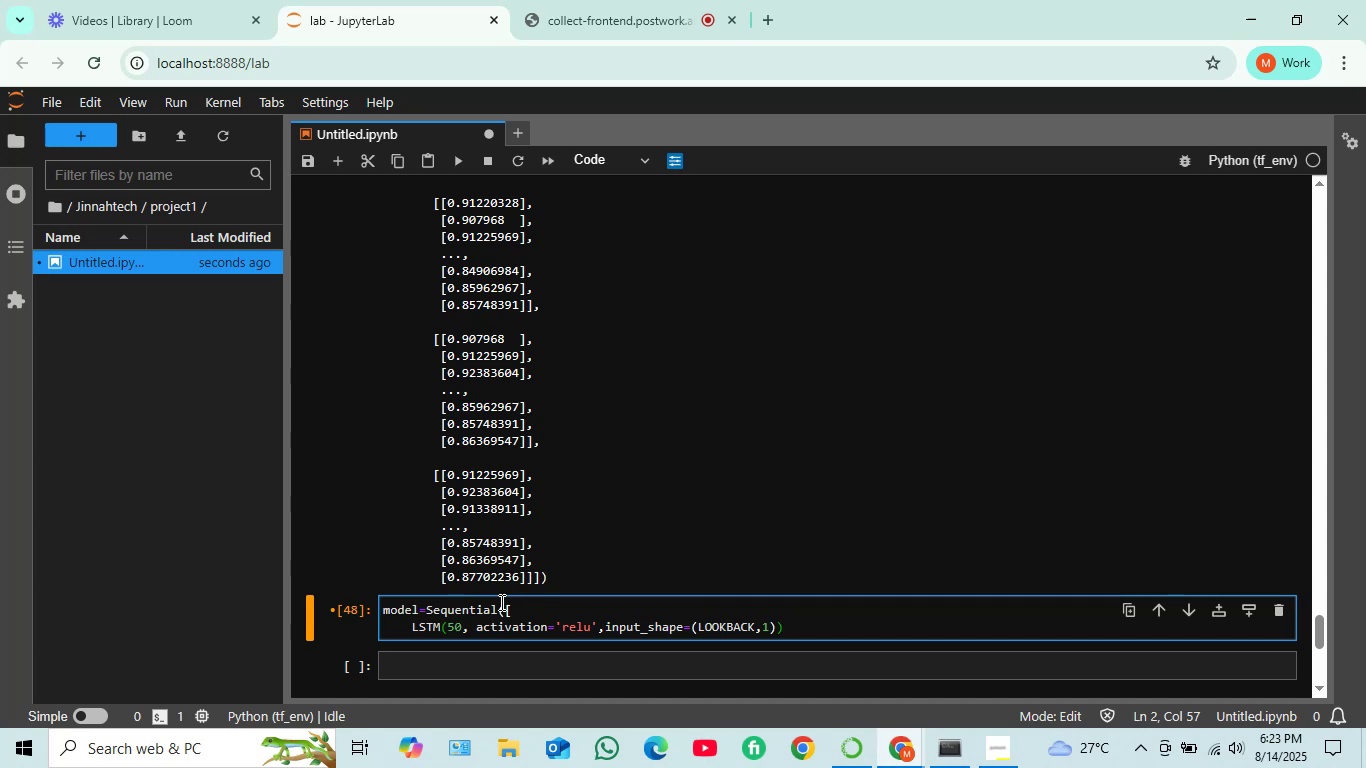 
key(Comma)
 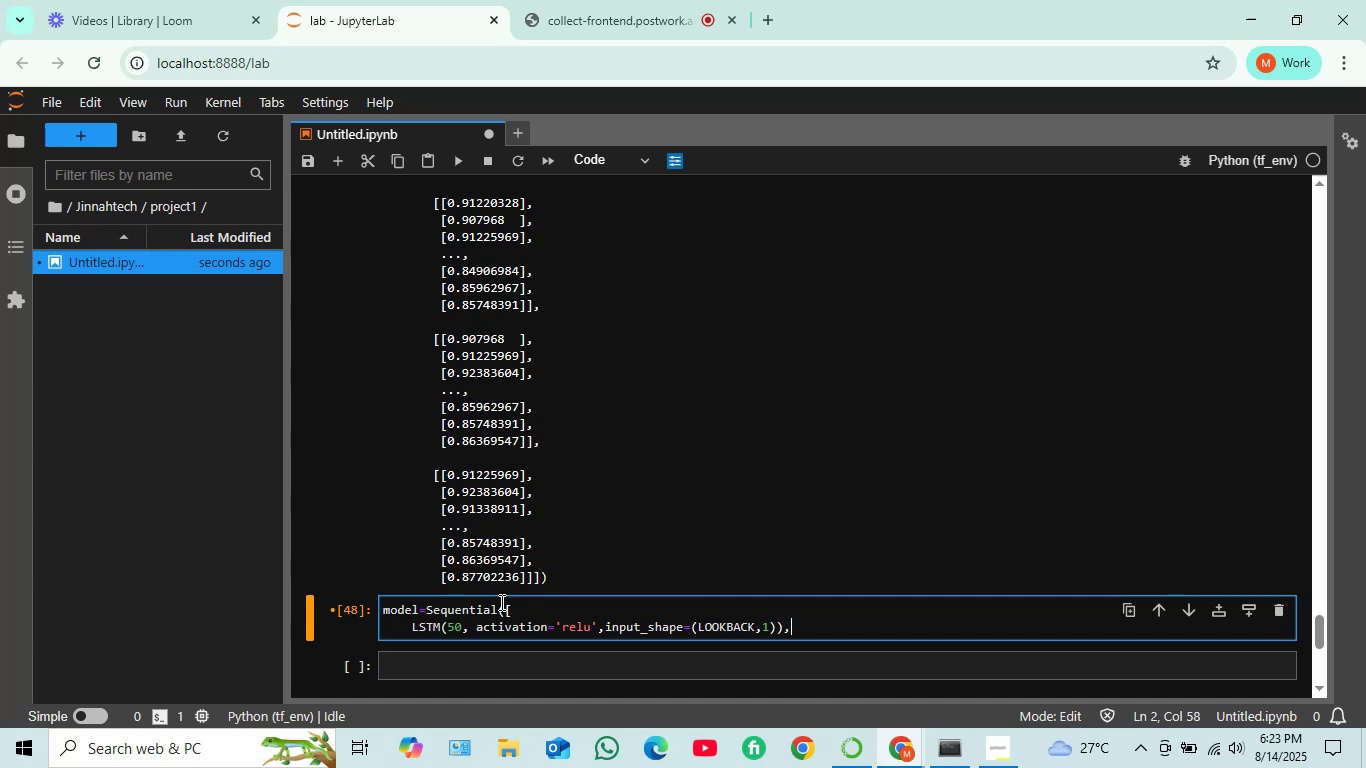 
key(Enter)
 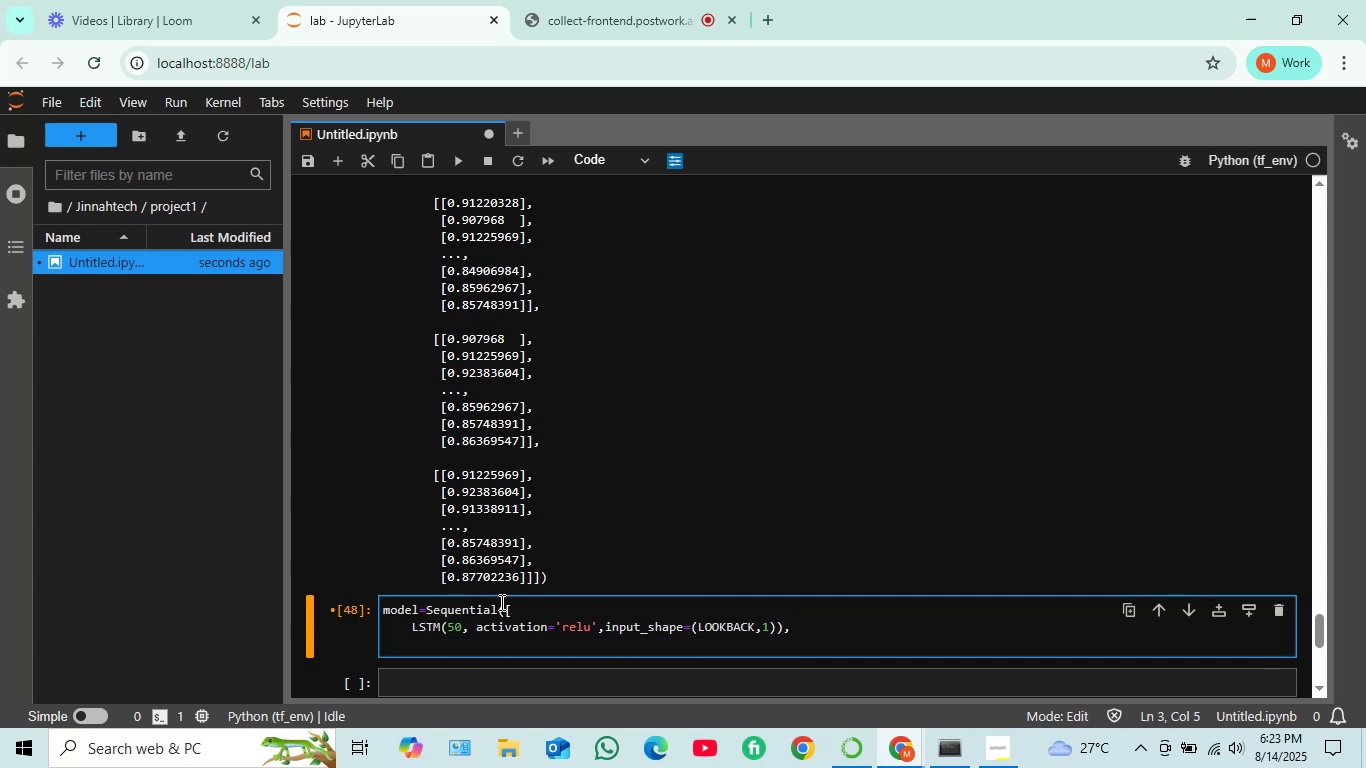 
type(Dense(1))
 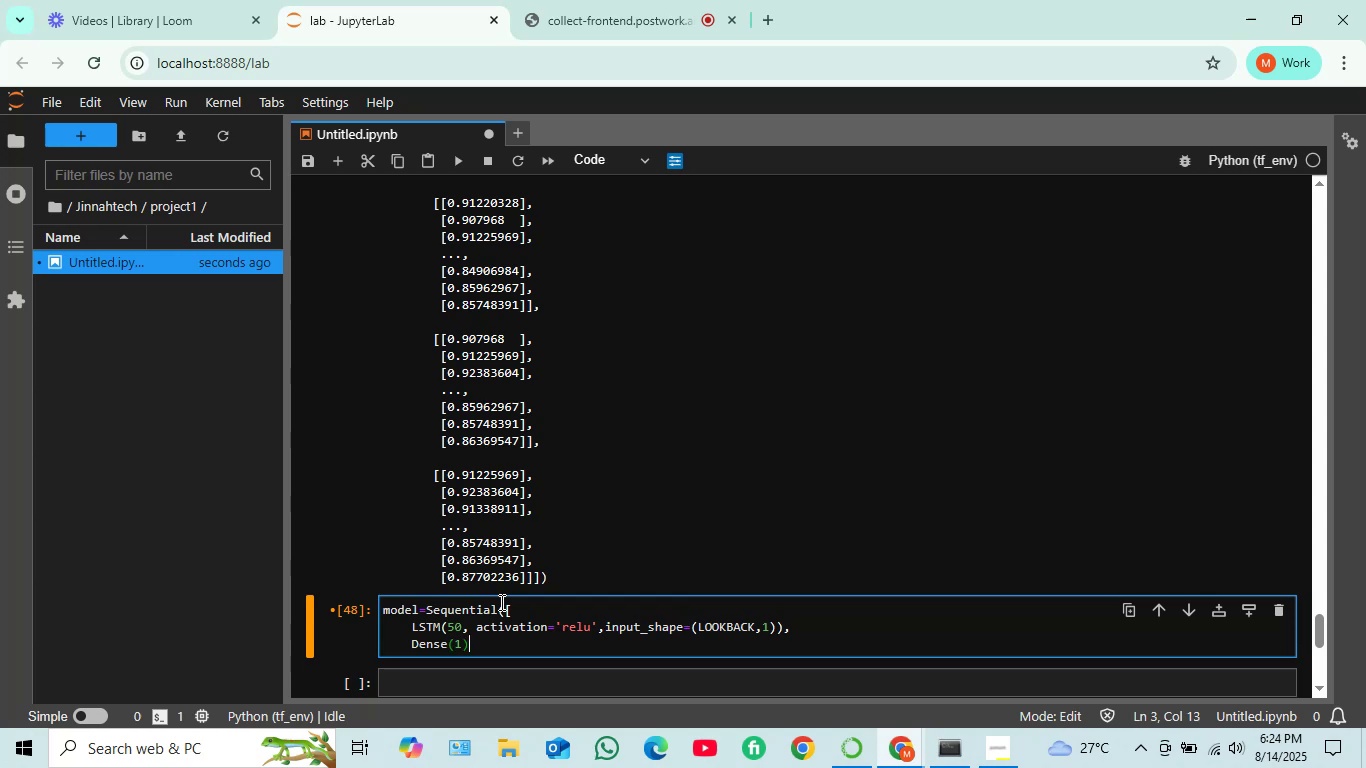 
key(Enter)
 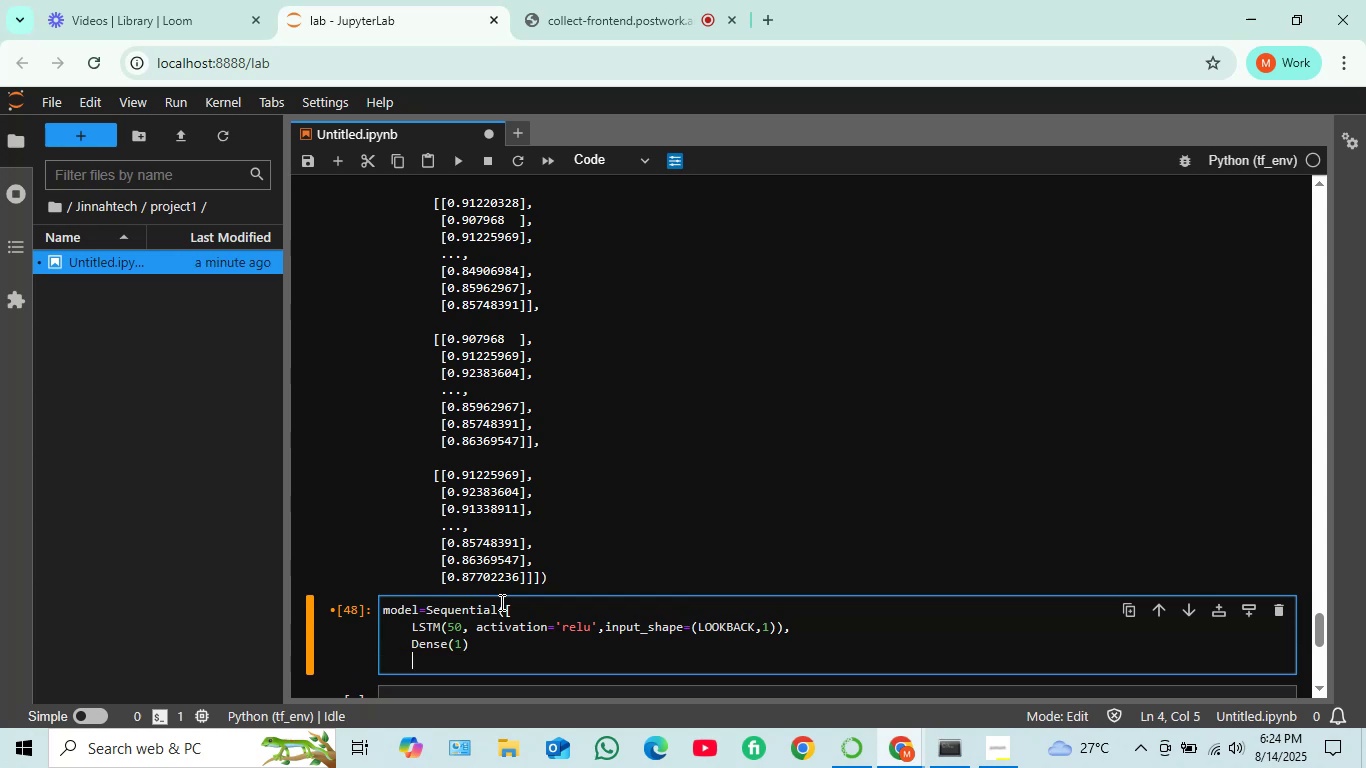 
key(BracketRight)
 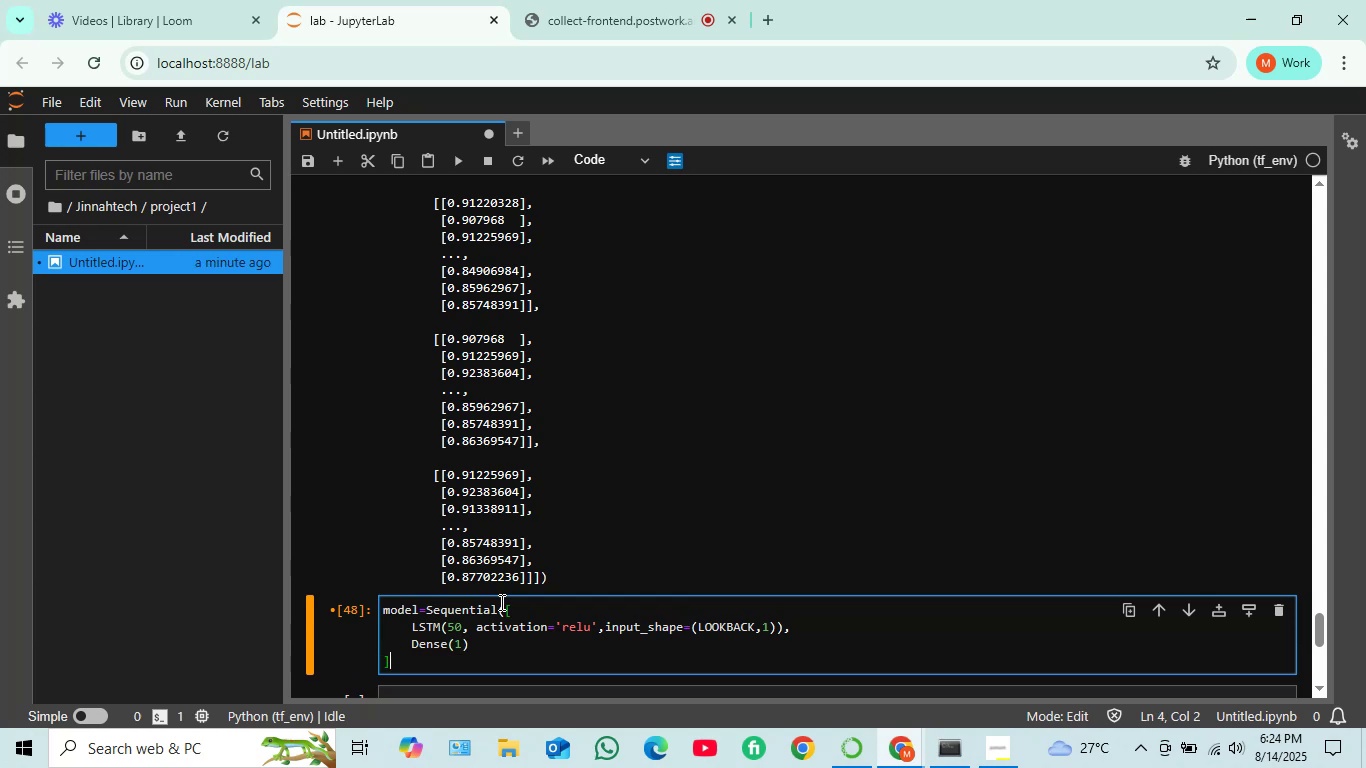 
key(Shift+0)
 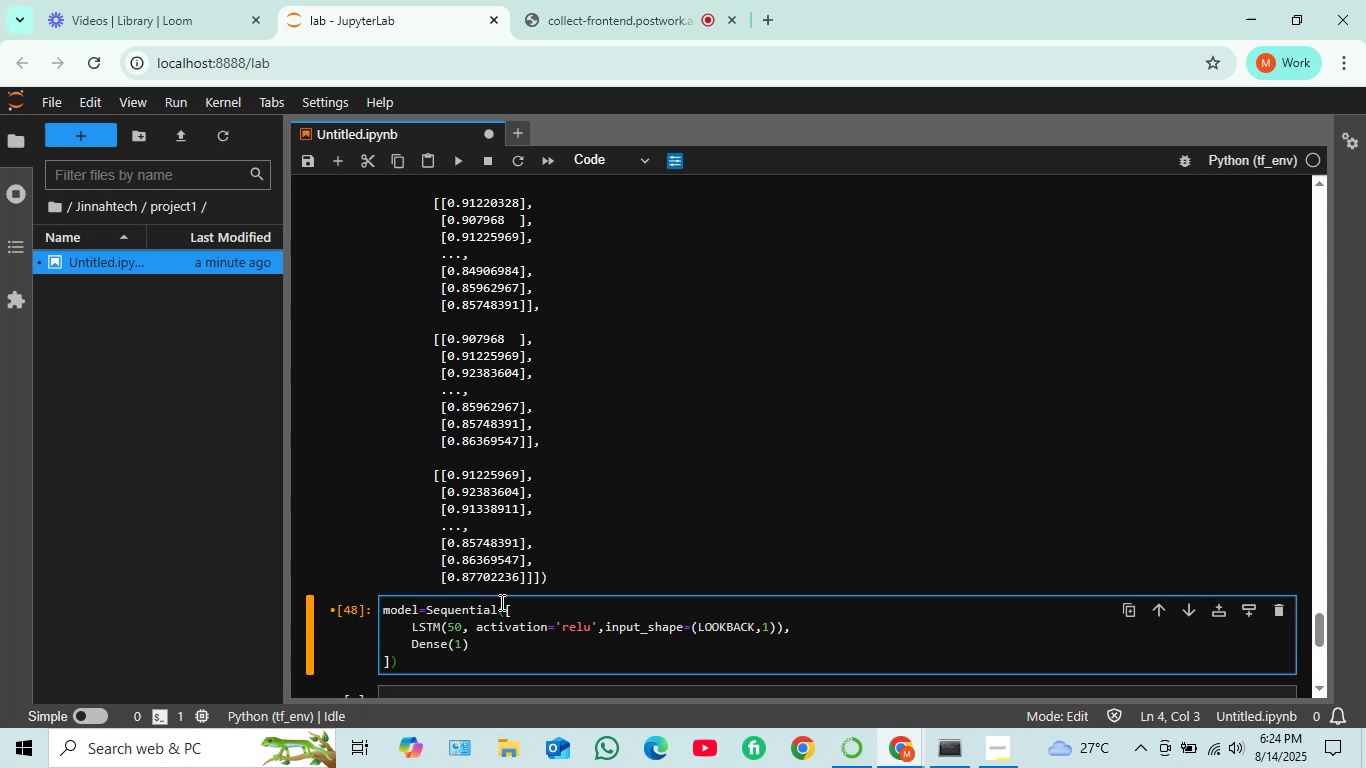 
key(Shift+Enter)
 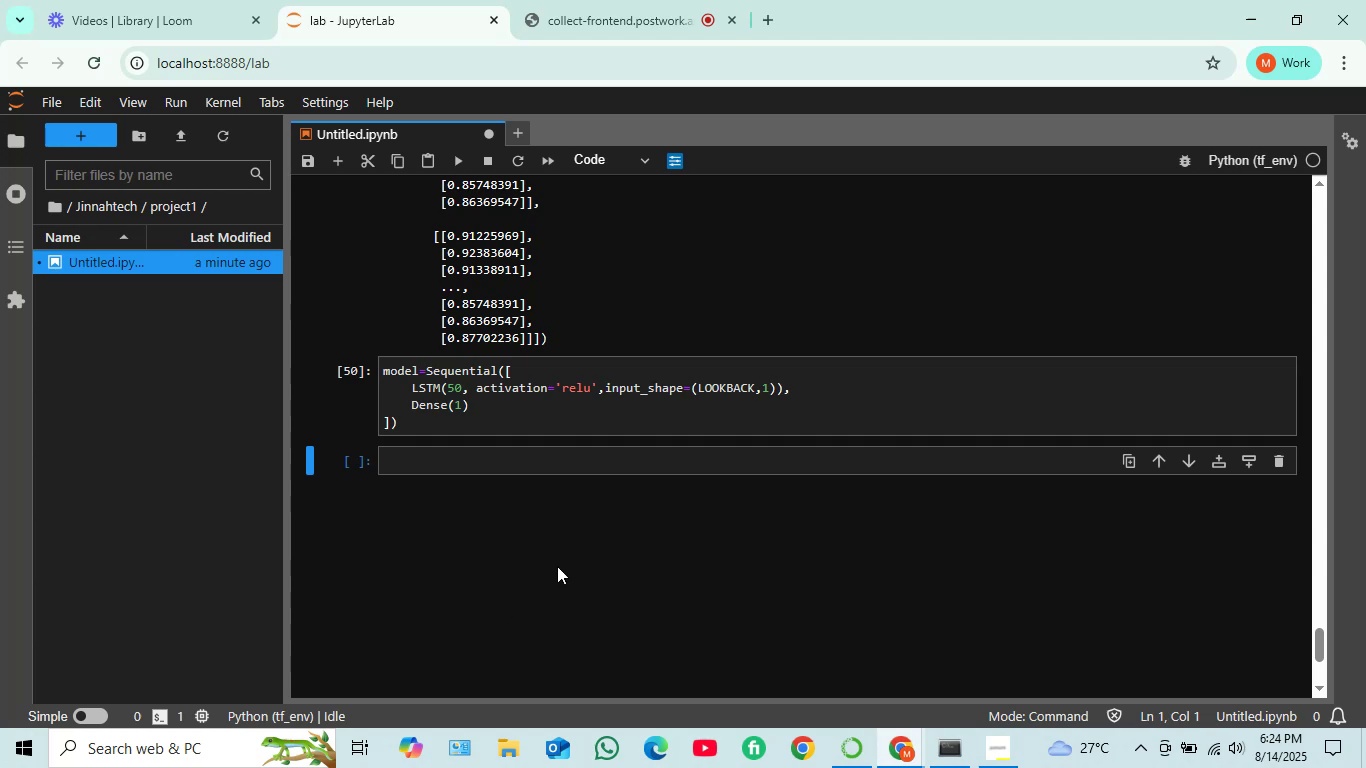 
left_click([466, 466])
 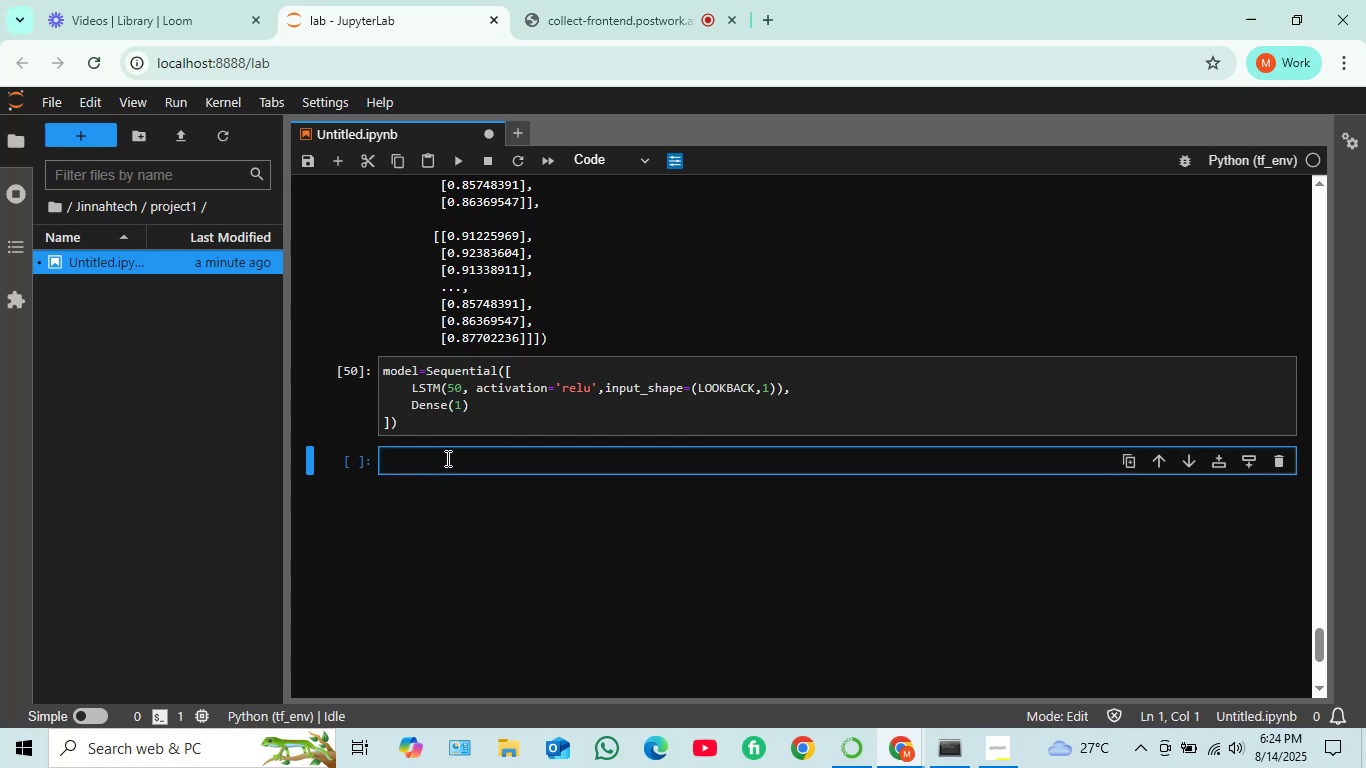 
wait(13.25)
 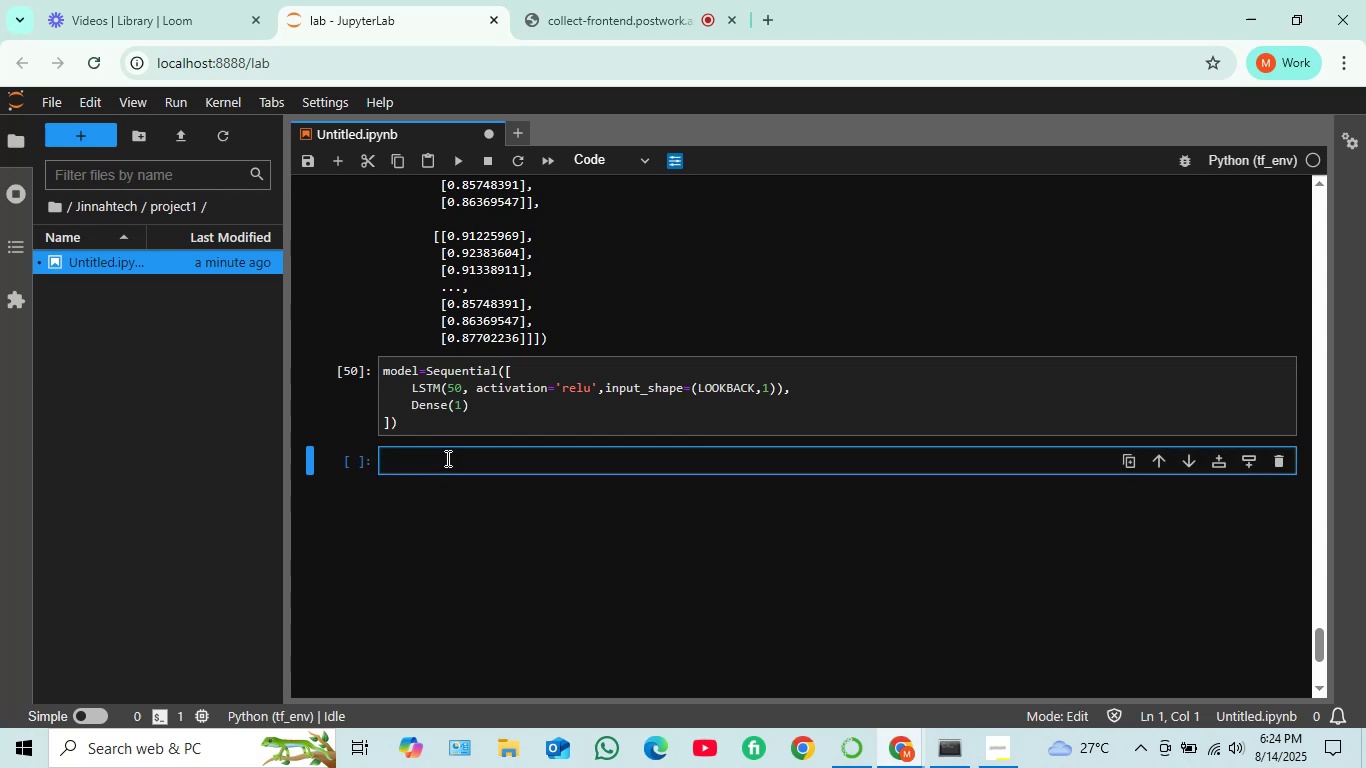 
type(model.fit)
 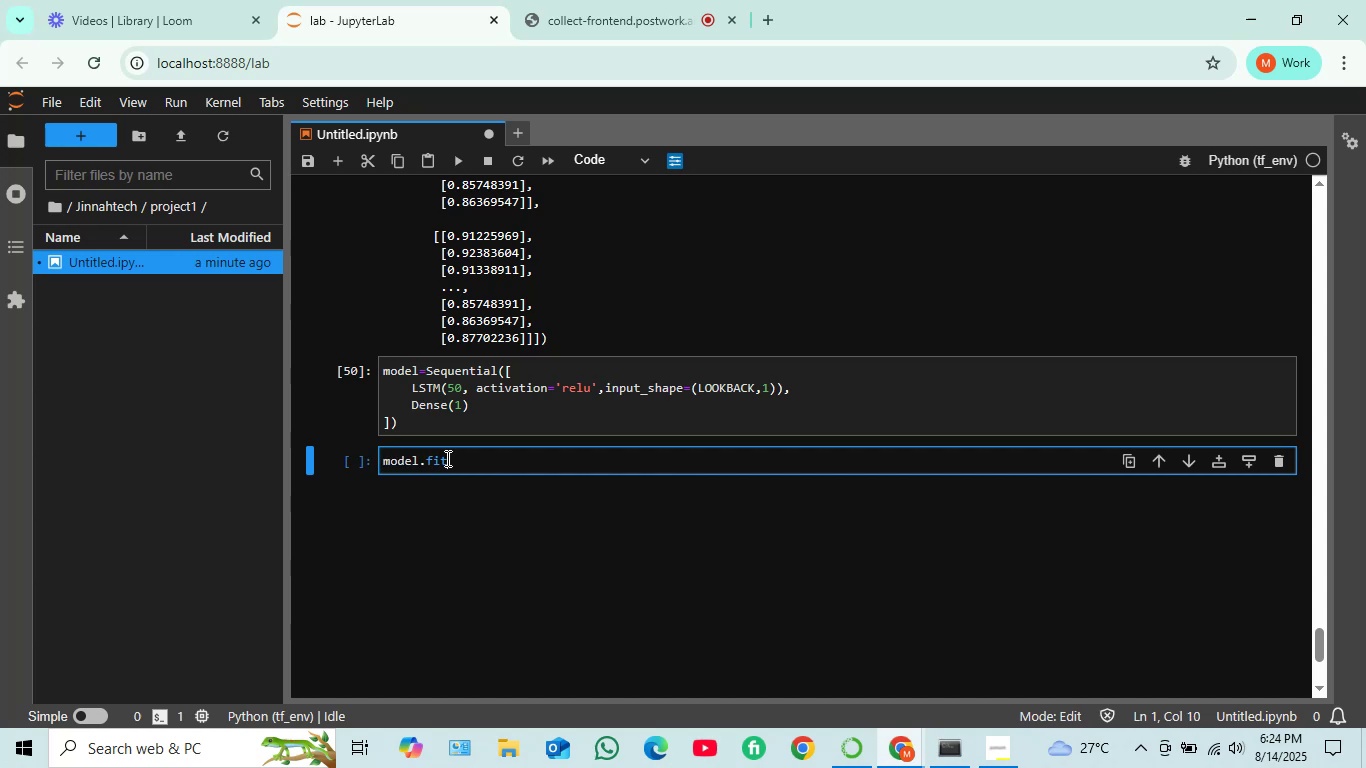 
type((x_train,y_train)
 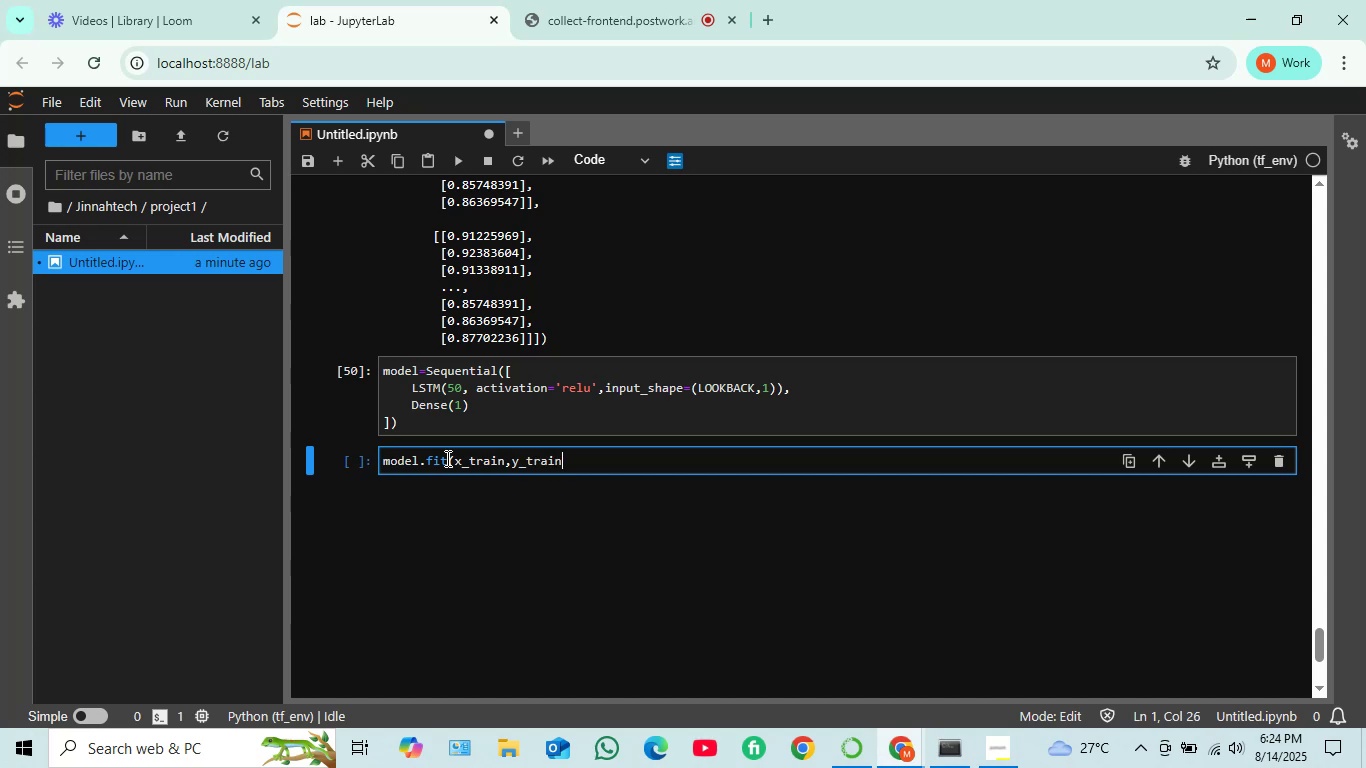 
type(, ephochs=10, batch_size)
 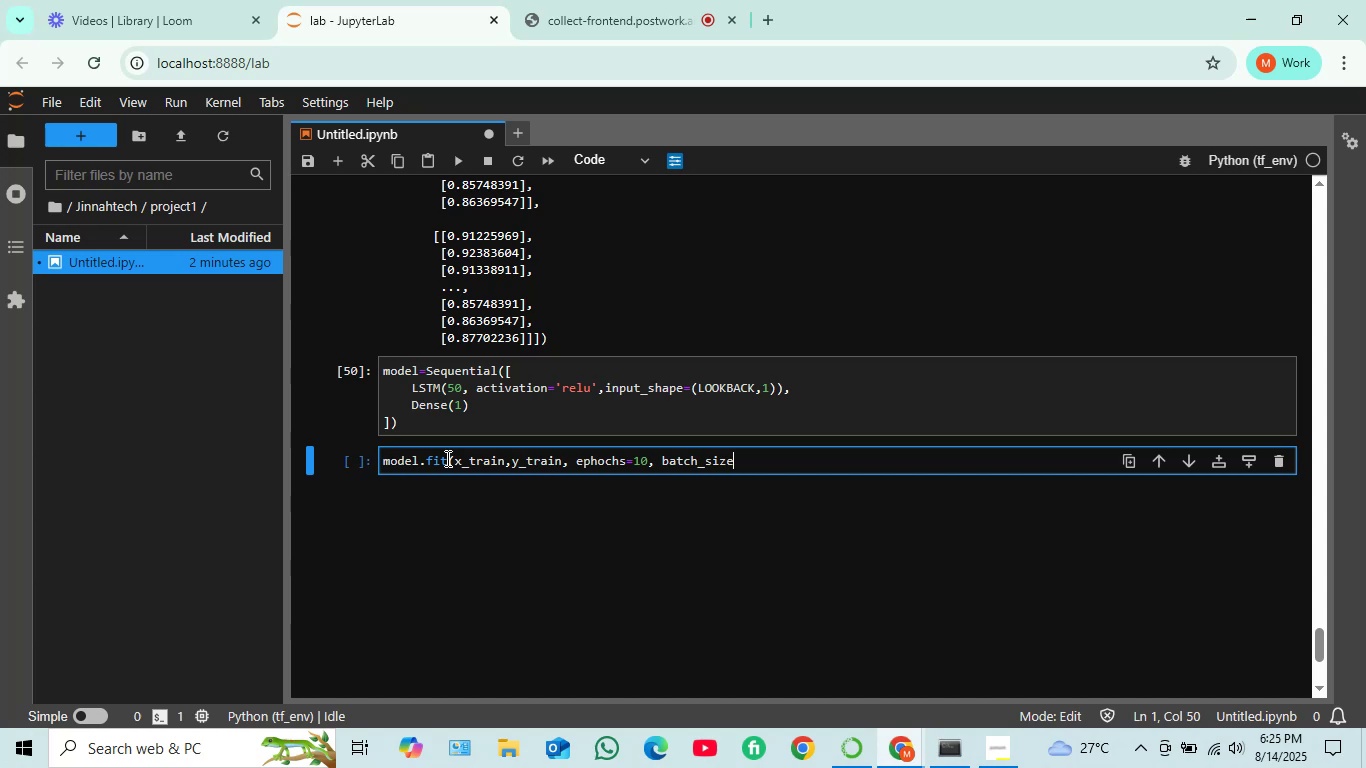 
type(=32)
 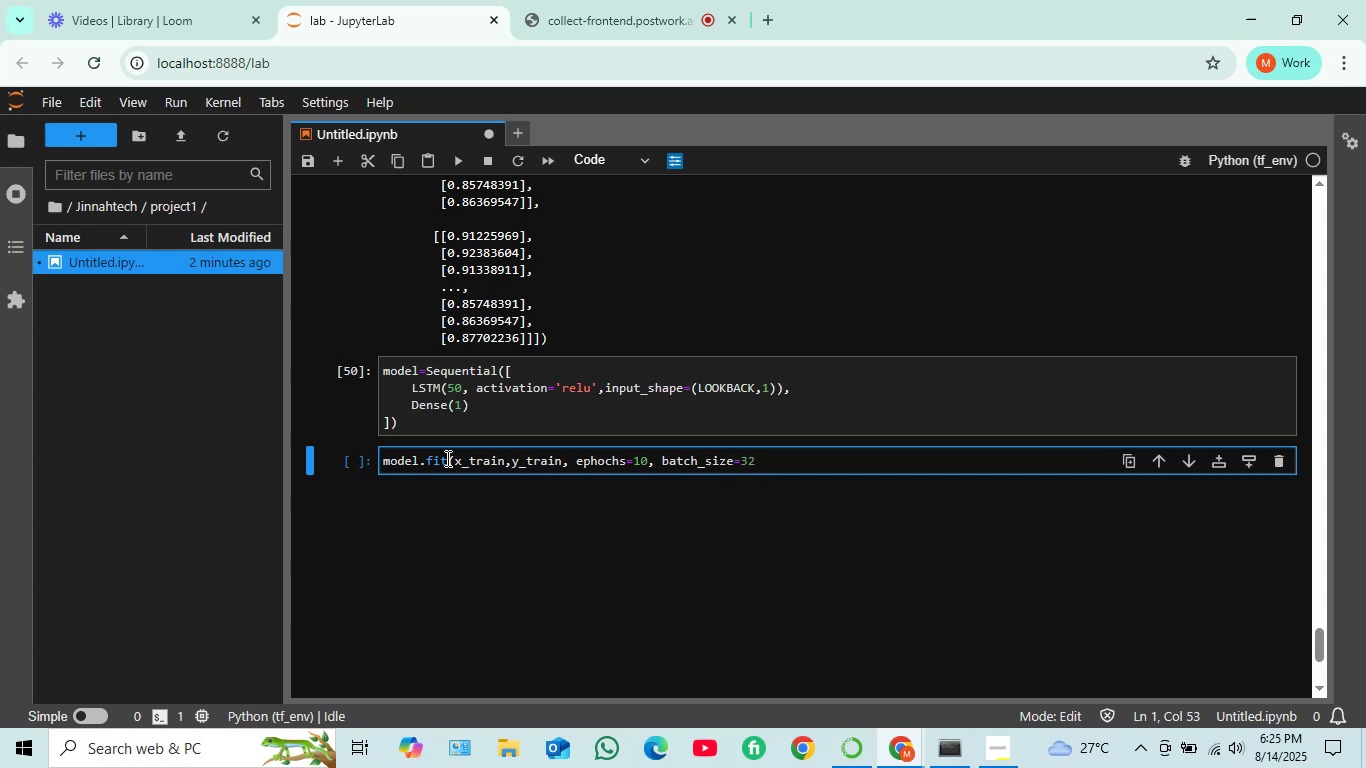 
type( )
key(Backspace)
type( , varbose=0))
 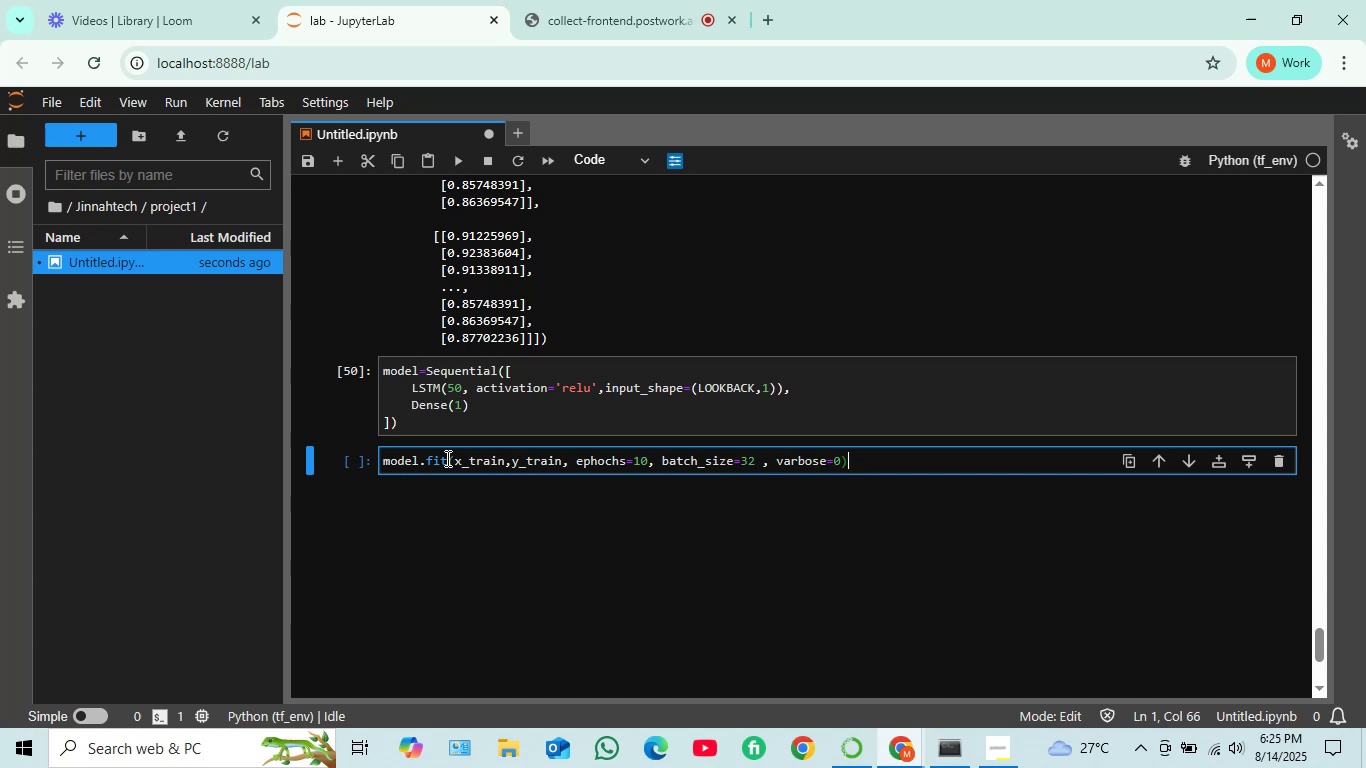 
key(Shift+Enter)
 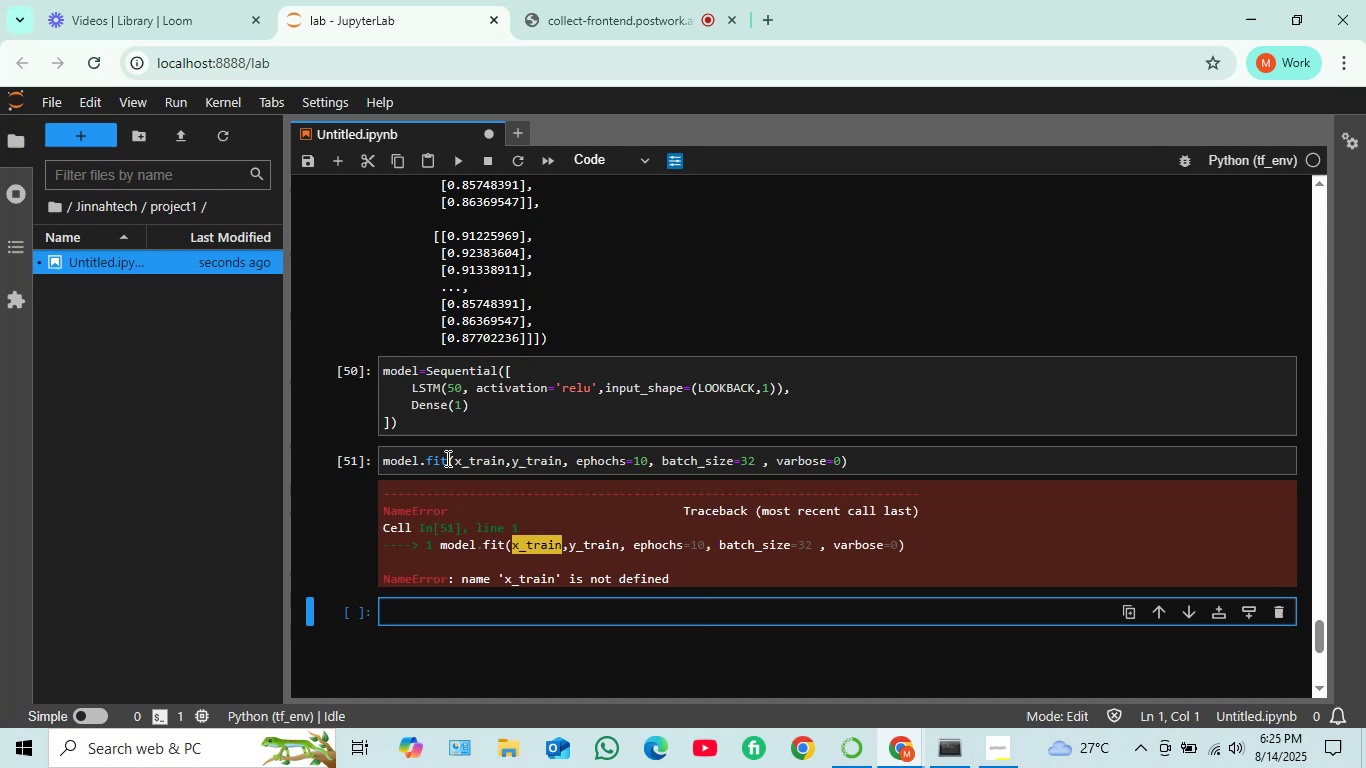 
scroll: coordinate [448, 383], scroll_direction: up, amount: 25.0
 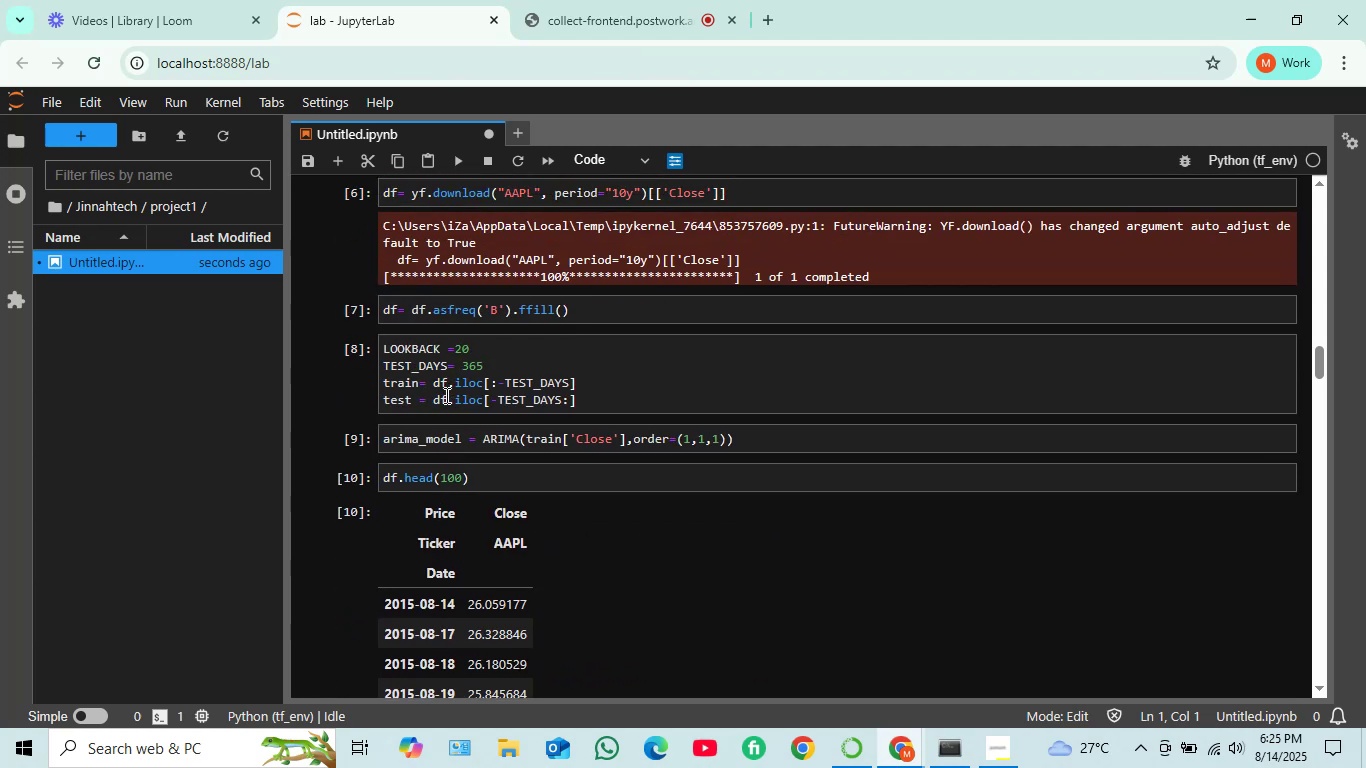 
scroll: coordinate [471, 397], scroll_direction: down, amount: 30.0
 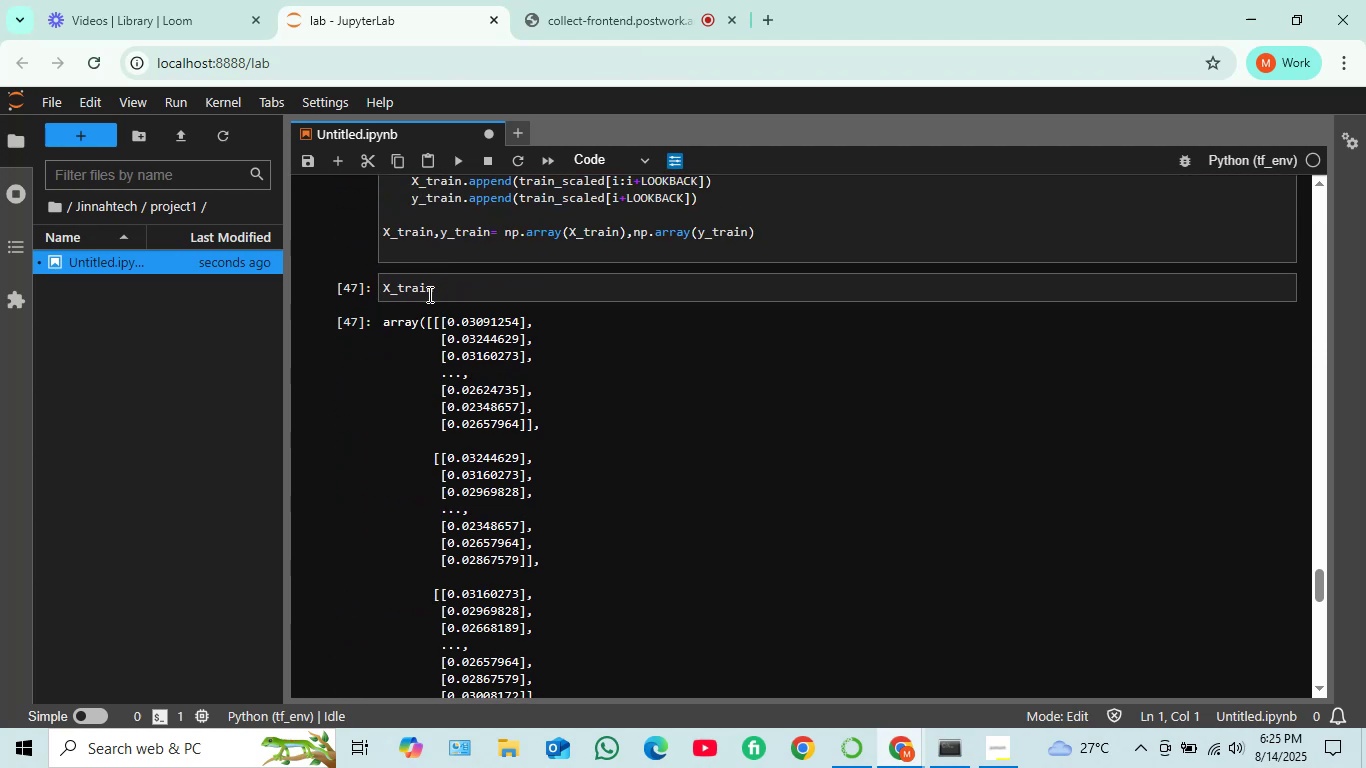 
left_click_drag(start_coordinate=[439, 289], to_coordinate=[384, 292])
 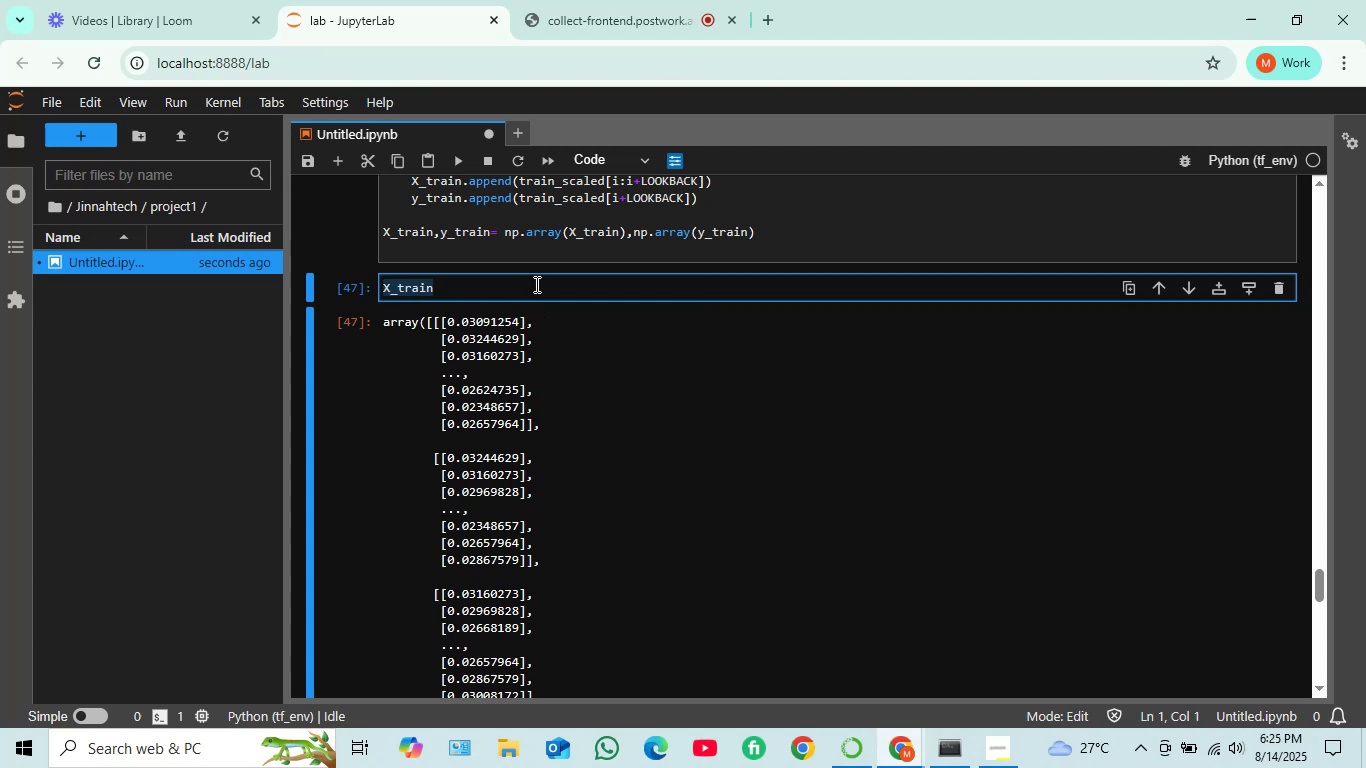 
left_click([535, 284])
 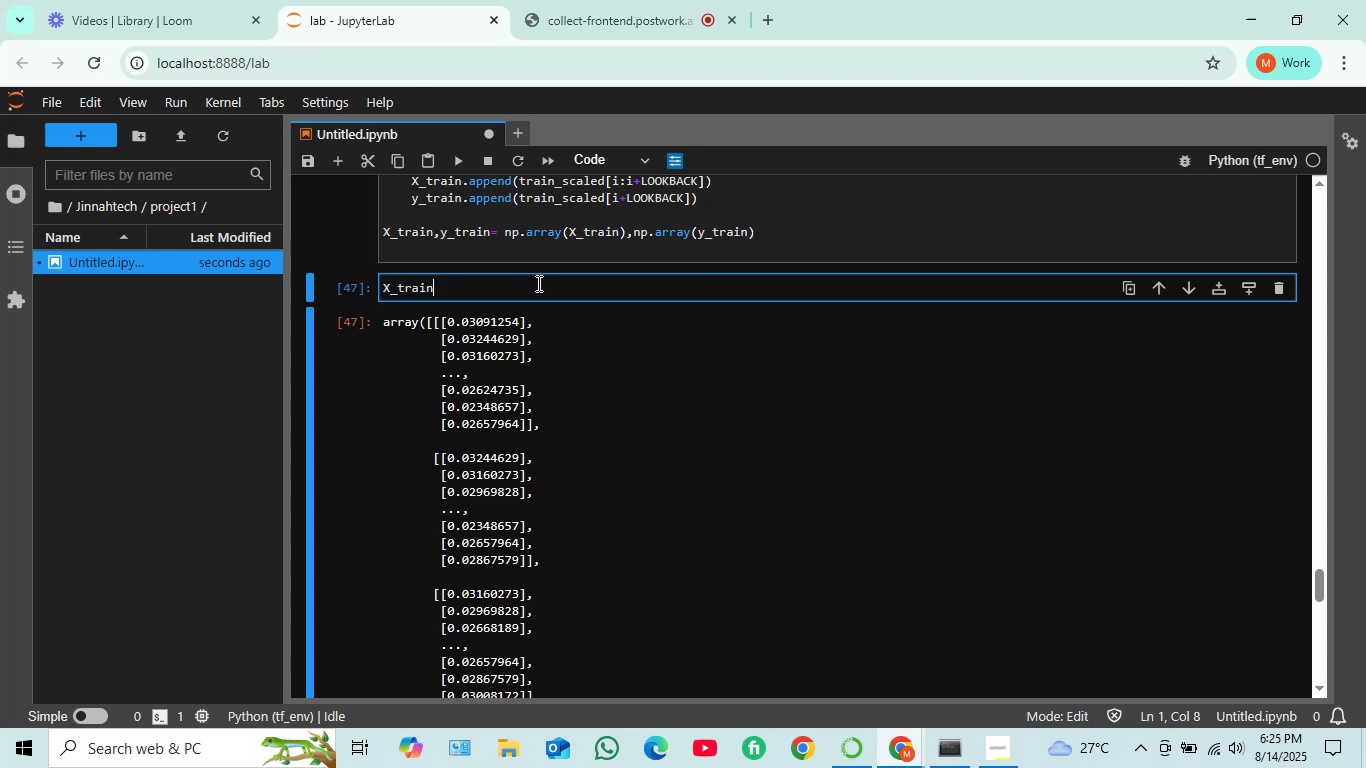 
scroll: coordinate [536, 295], scroll_direction: down, amount: 8.0
 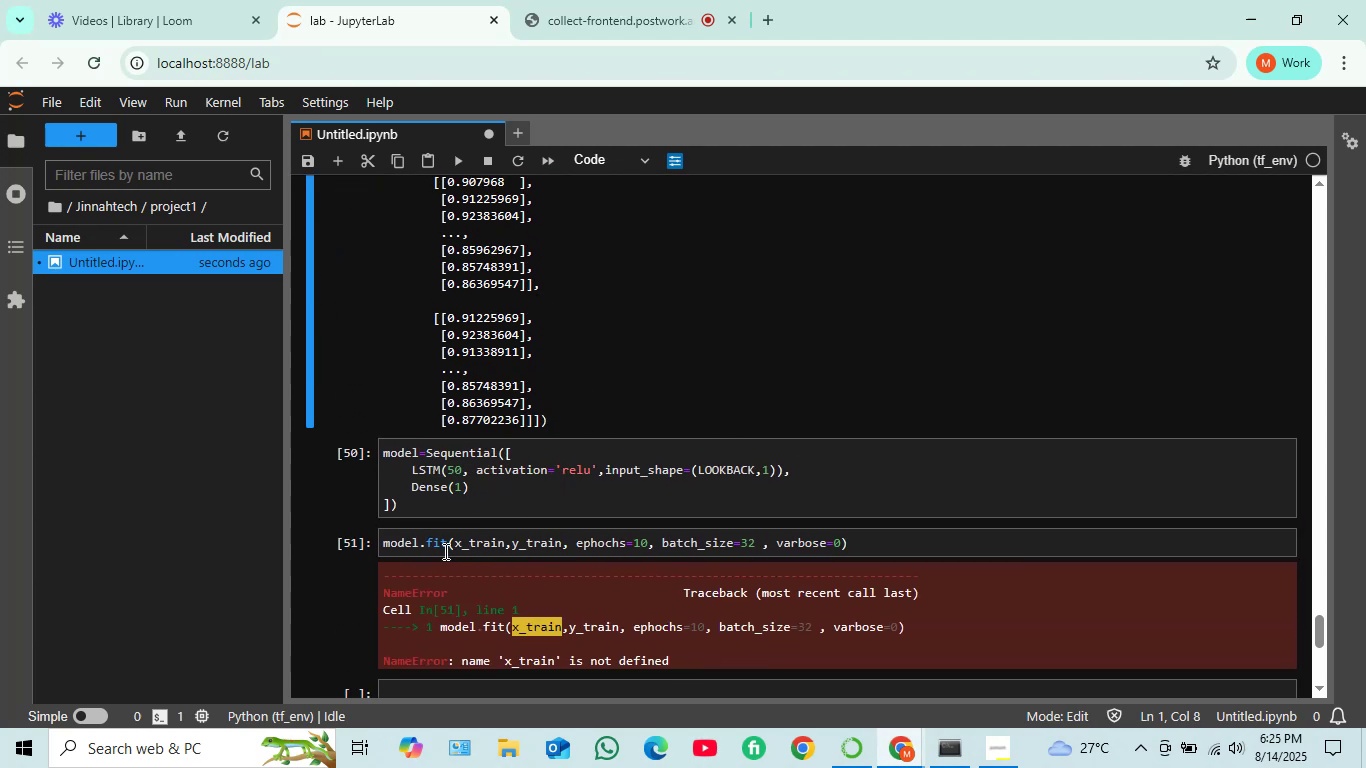 
left_click([461, 546])
 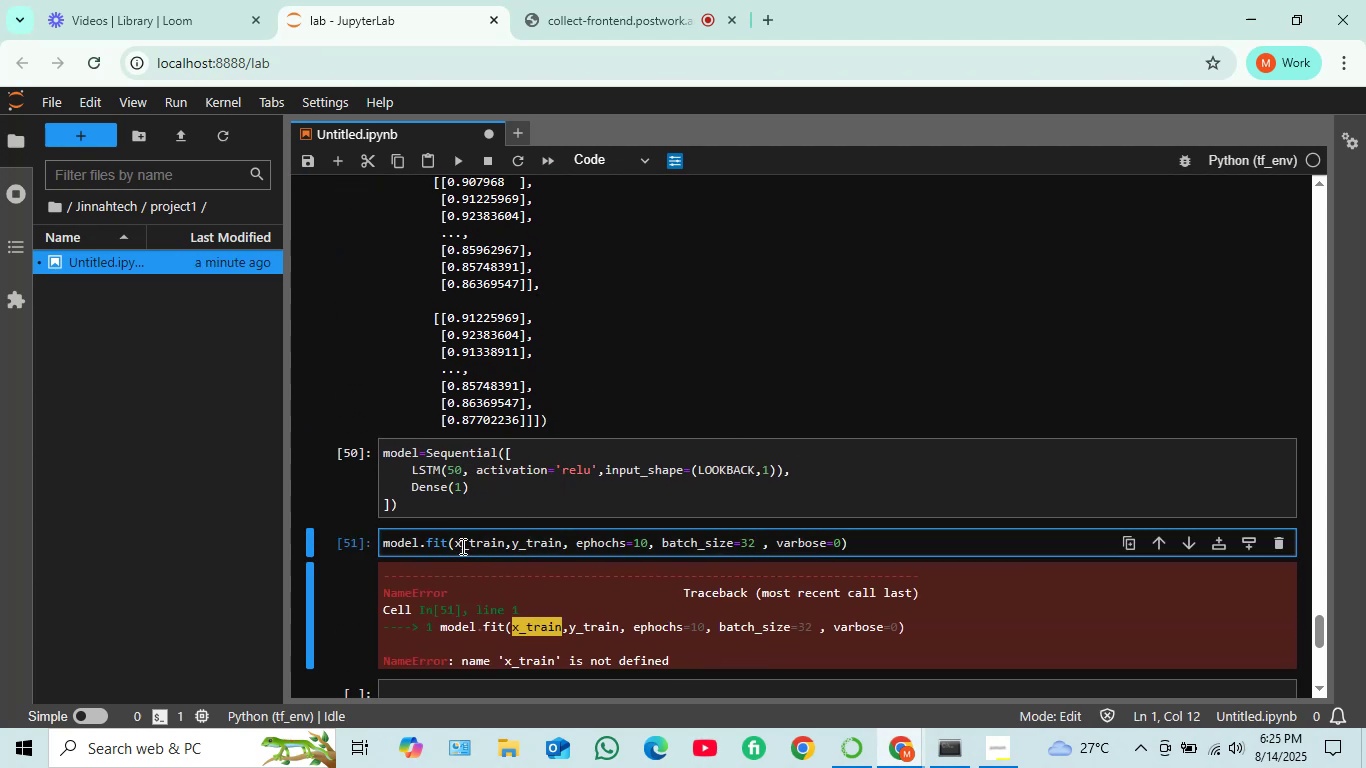 
key(Backspace)
 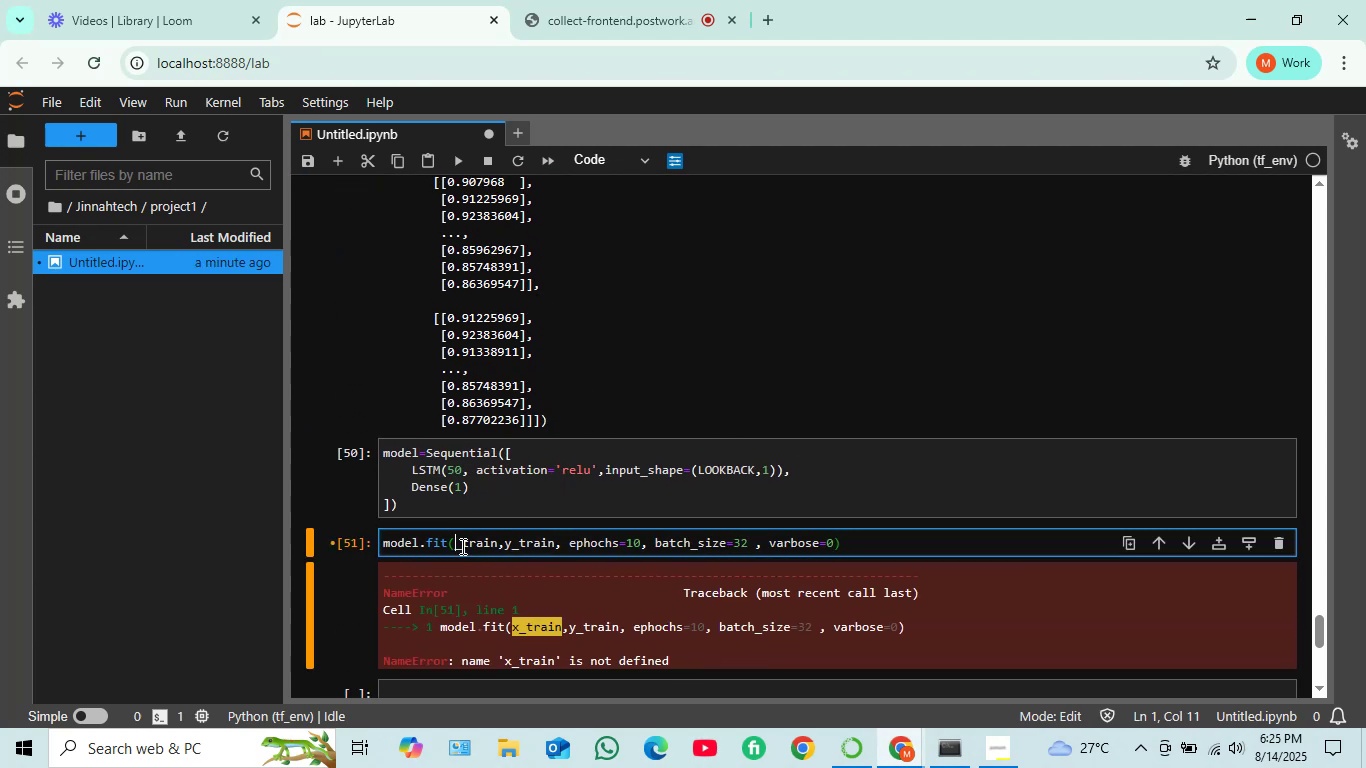 
key(Shift+X)
 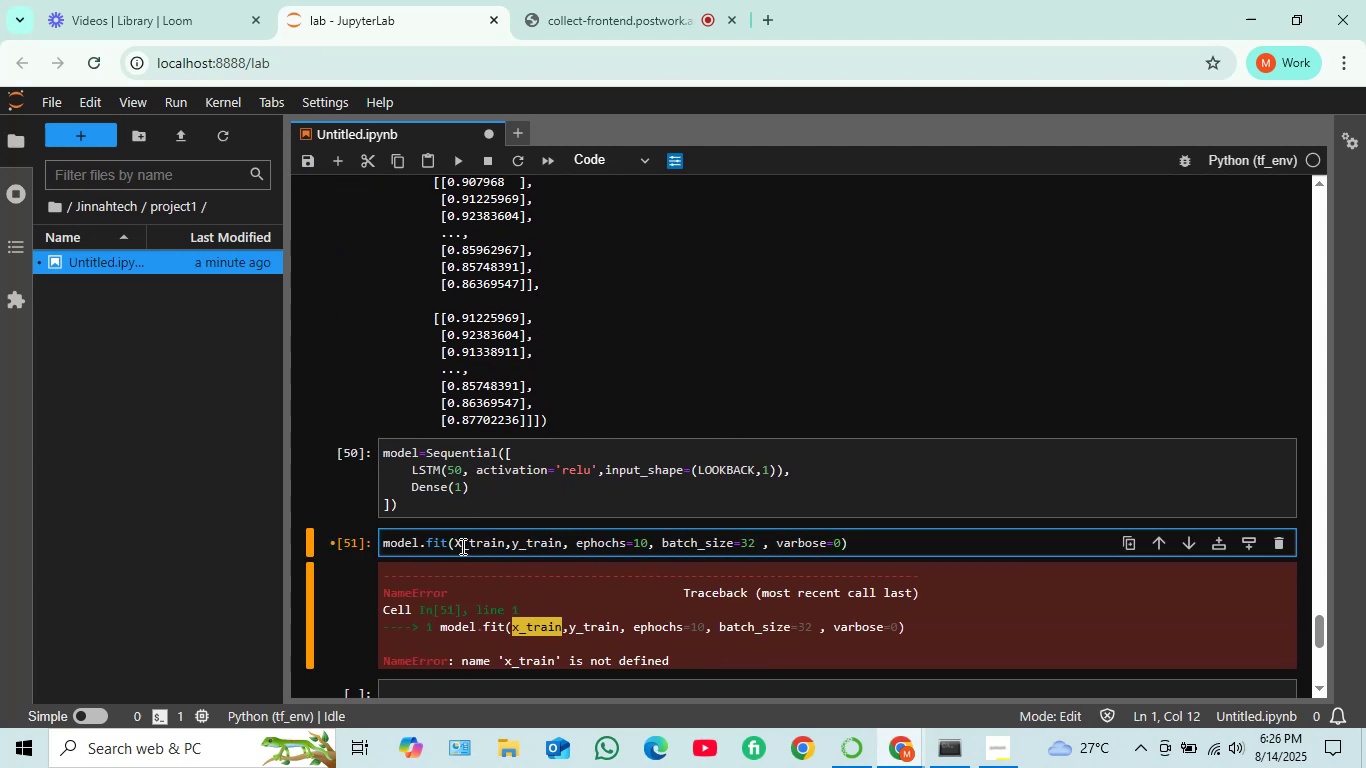 
key(Shift+Enter)
 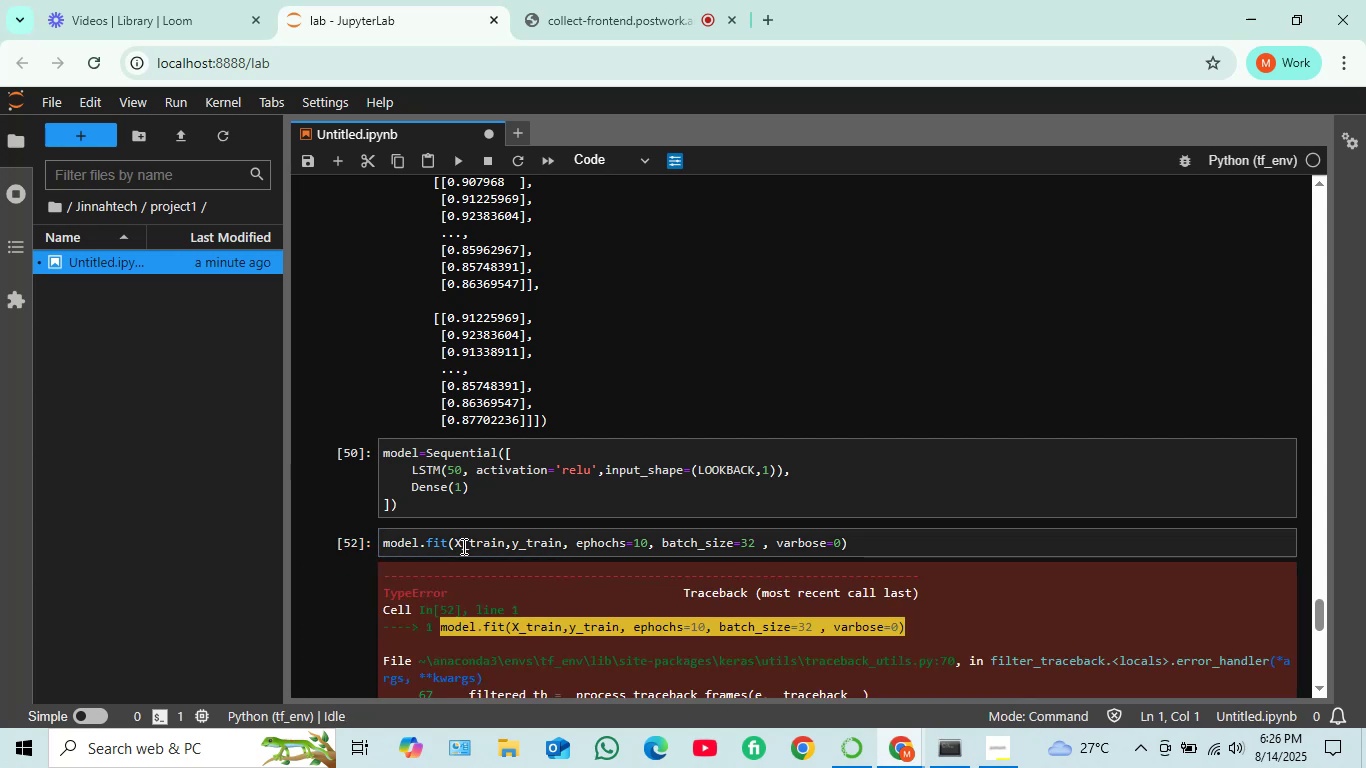 
scroll: coordinate [552, 332], scroll_direction: down, amount: 4.0
 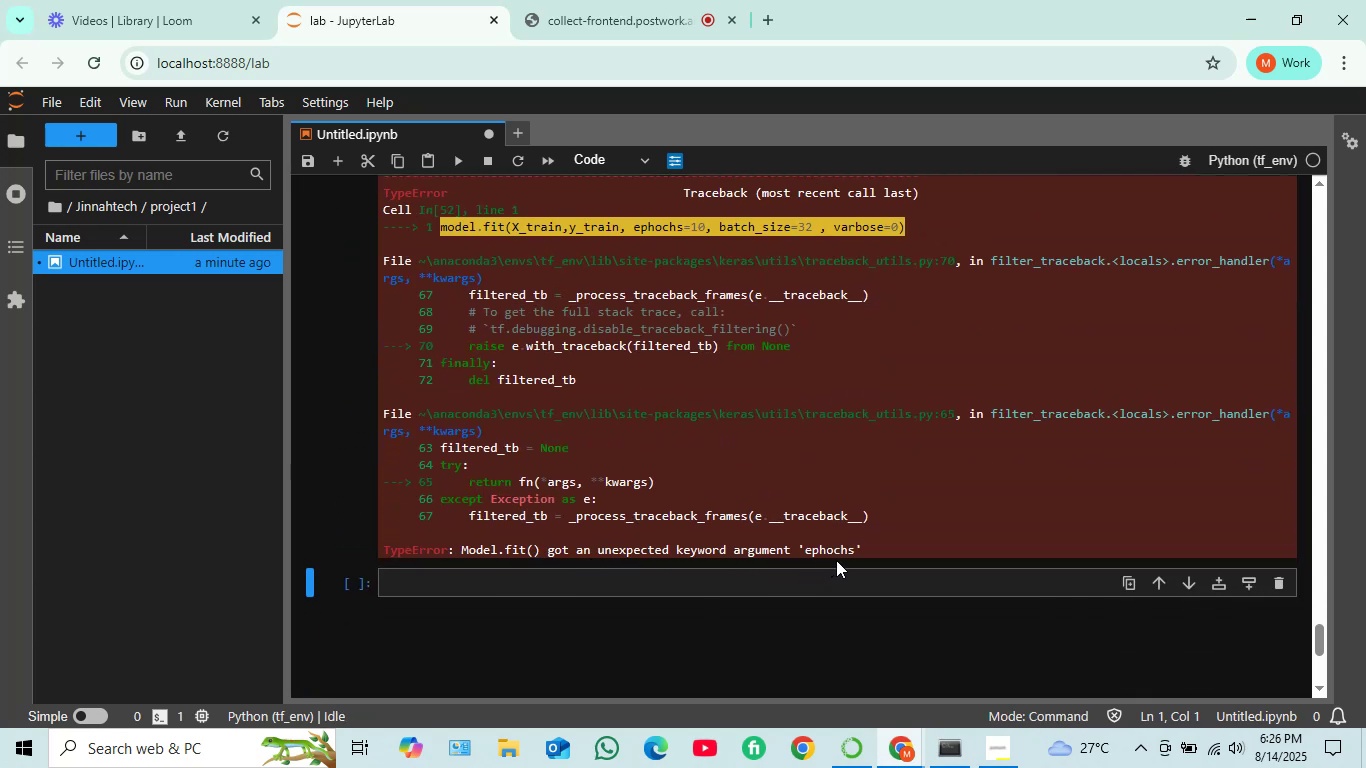 
double_click([840, 552])
 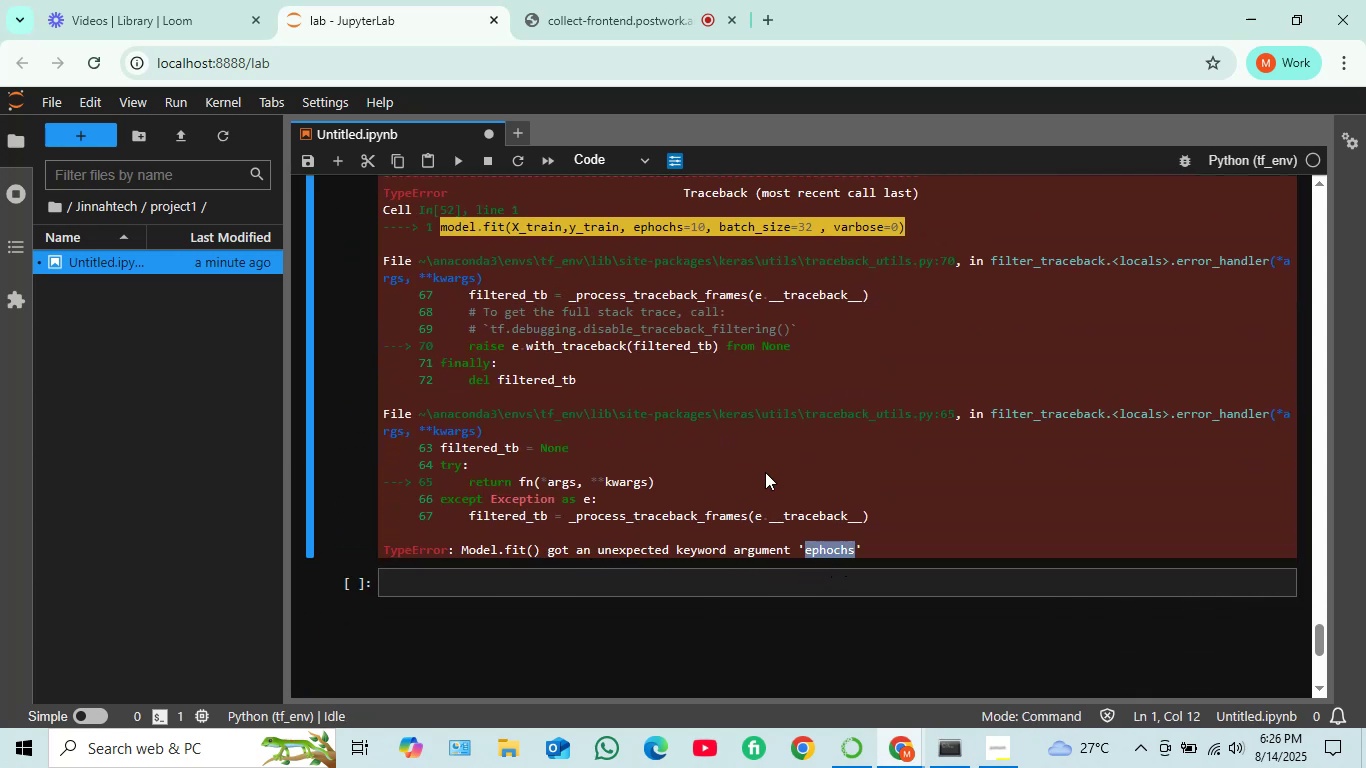 
scroll: coordinate [752, 462], scroll_direction: up, amount: 3.0
 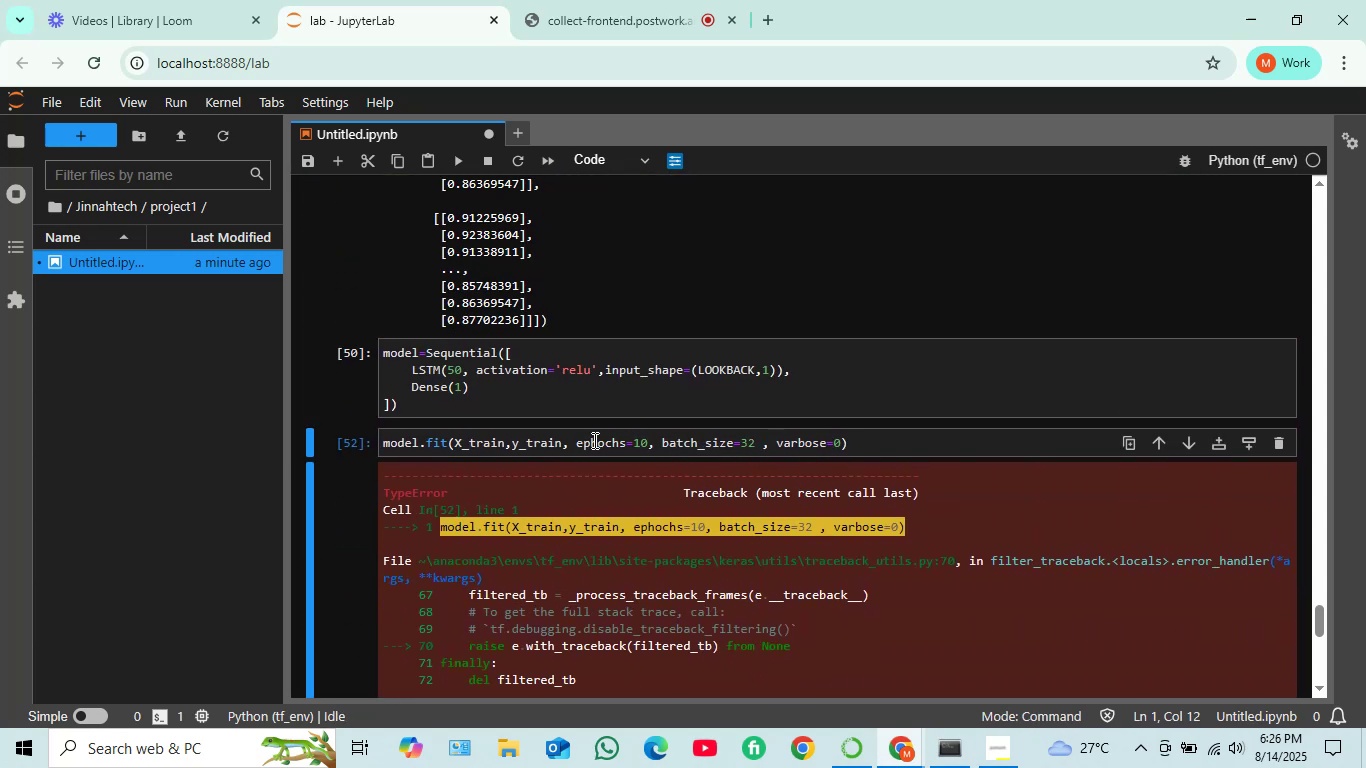 
left_click([600, 440])
 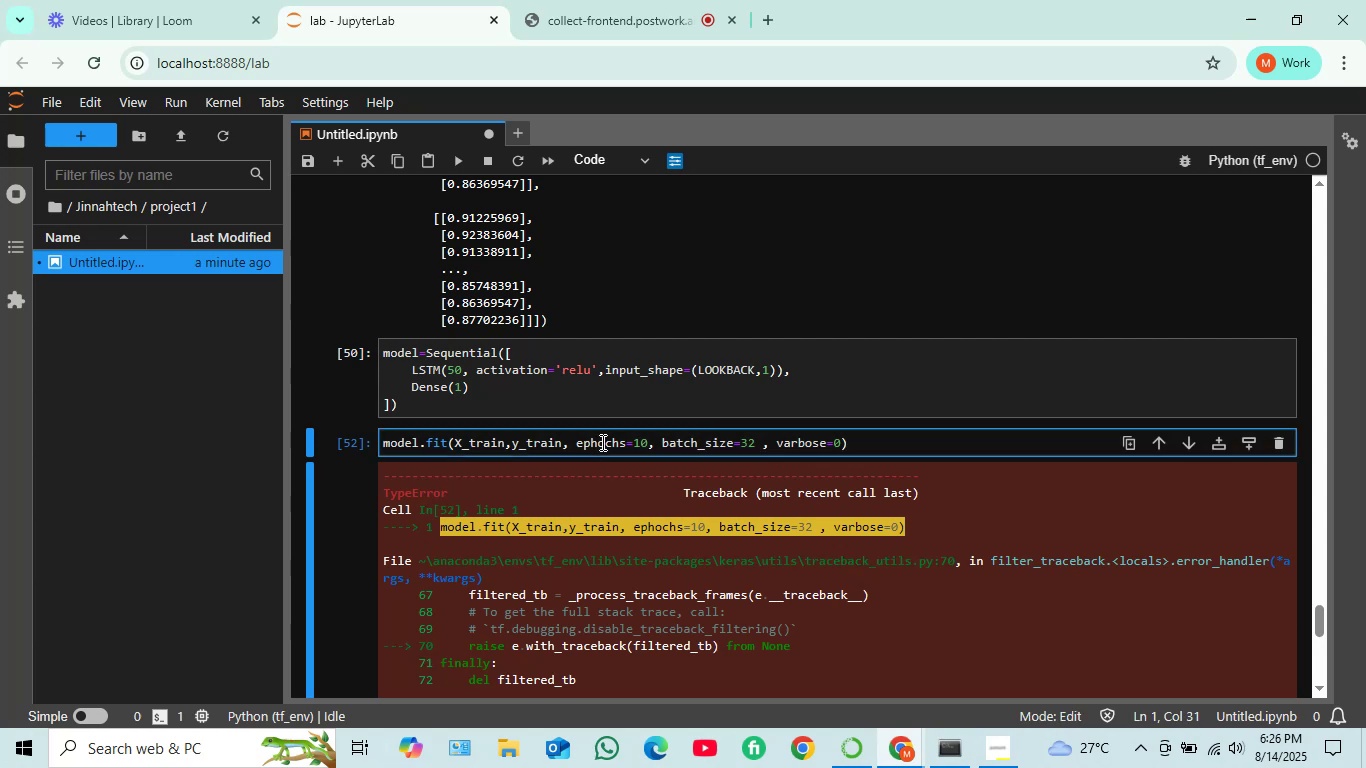 
key(Backspace)
 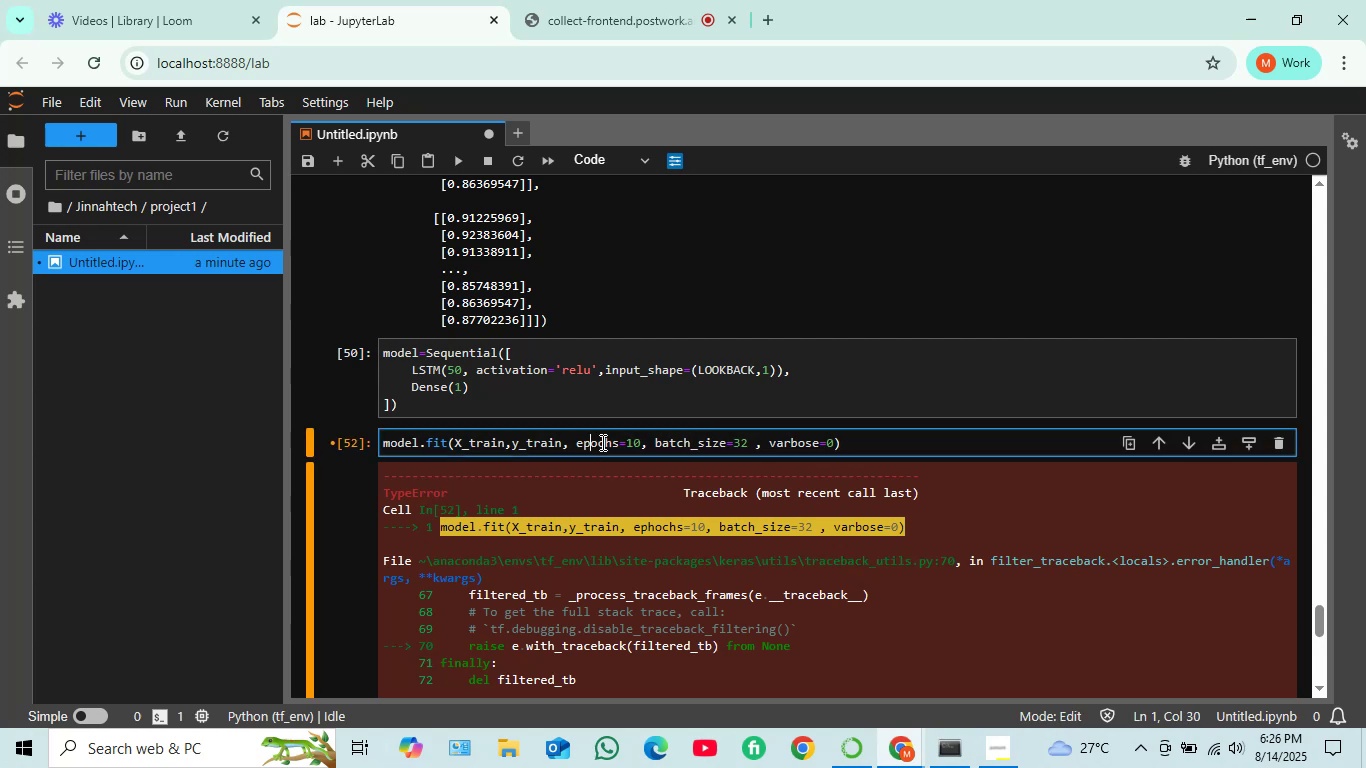 
key(Shift+Enter)
 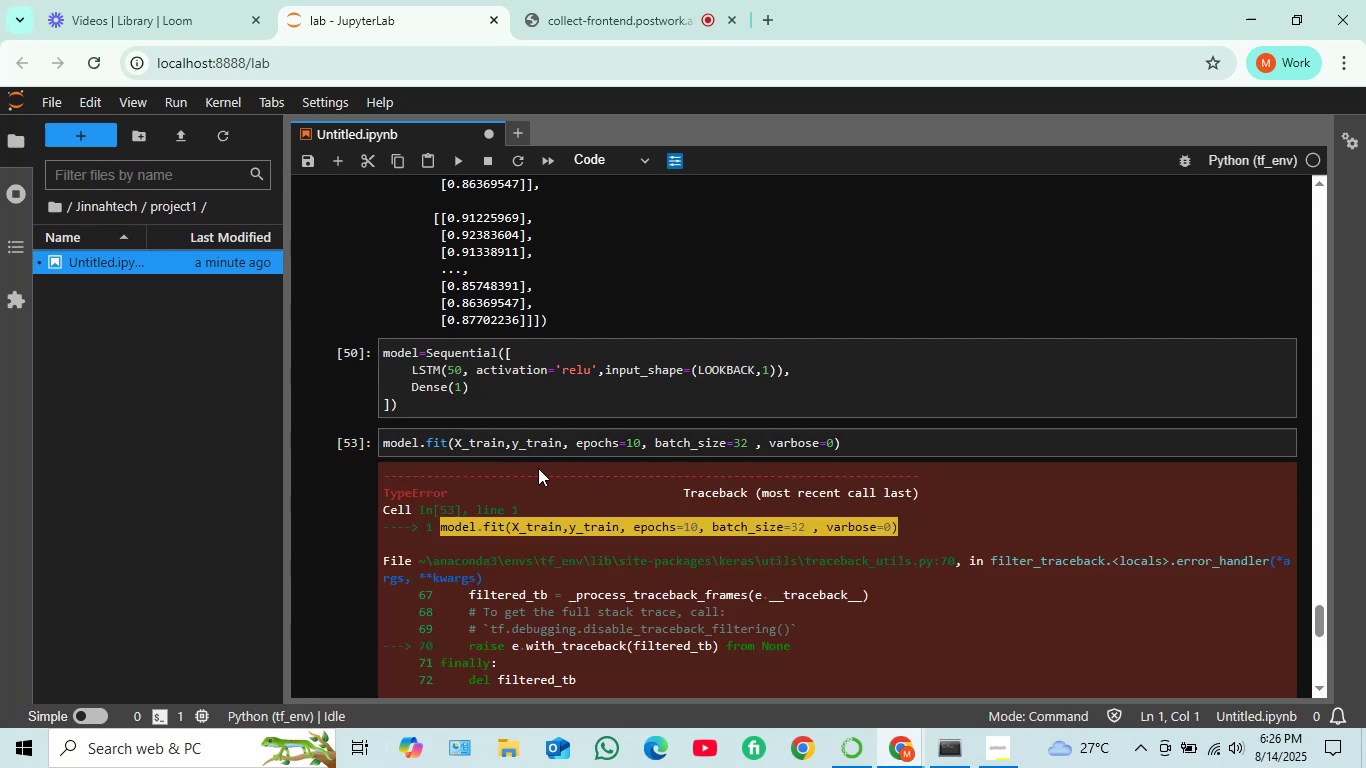 
wait(5.57)
 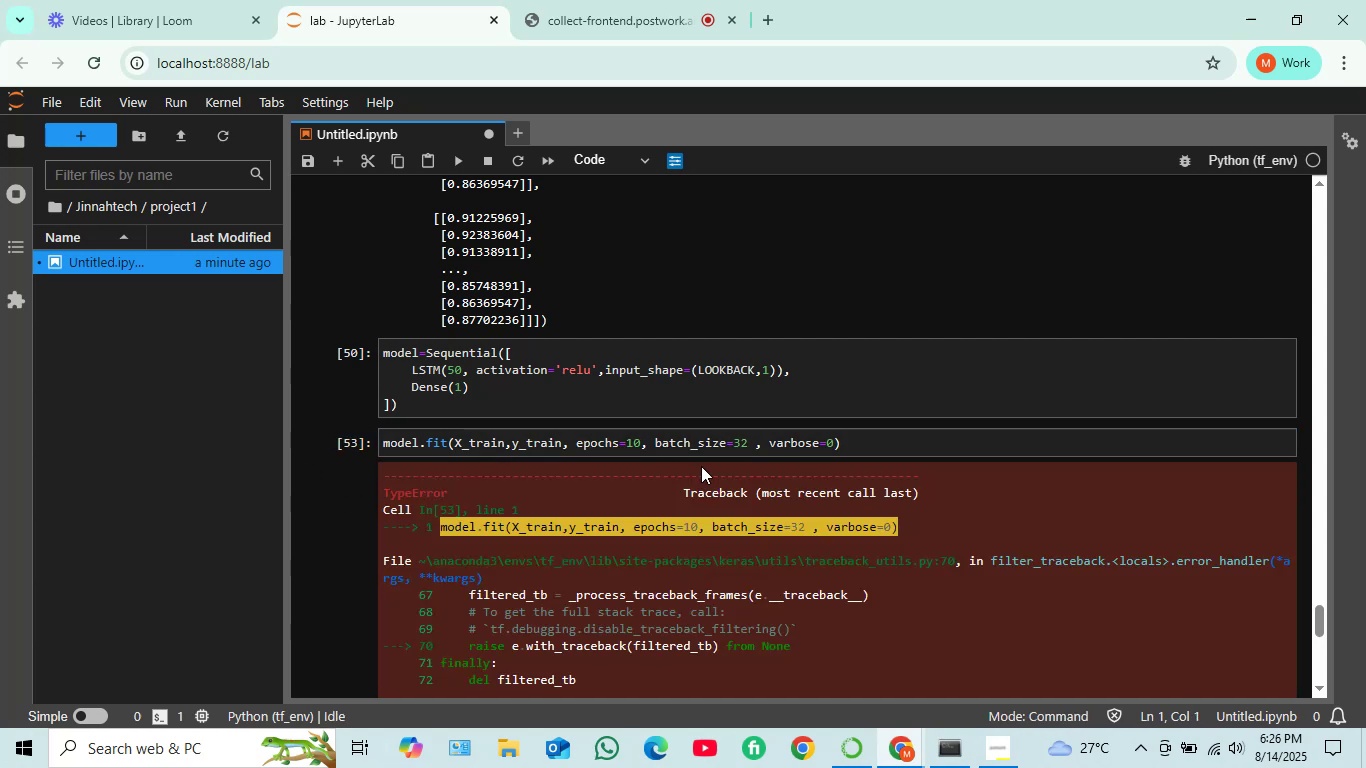 
scroll: coordinate [578, 471], scroll_direction: down, amount: 4.0
 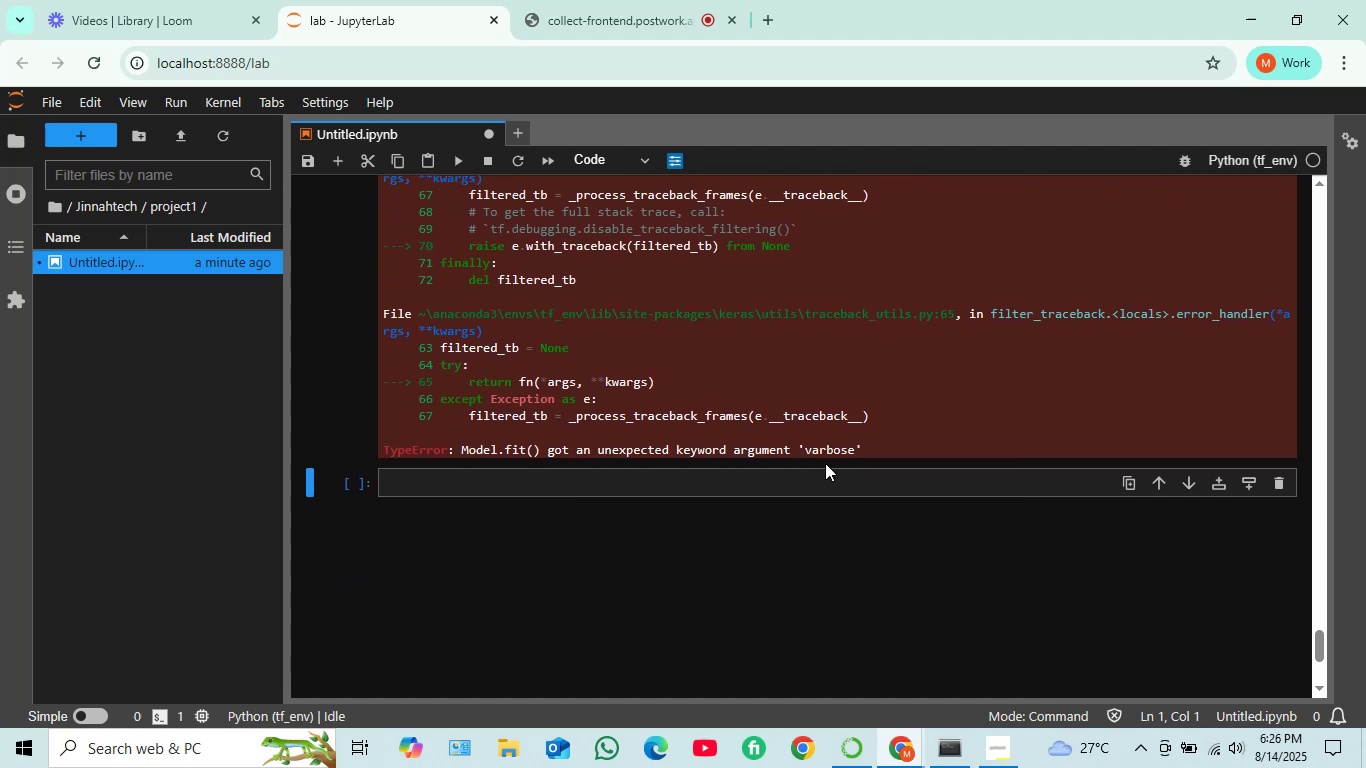 
scroll: coordinate [772, 411], scroll_direction: up, amount: 4.0
 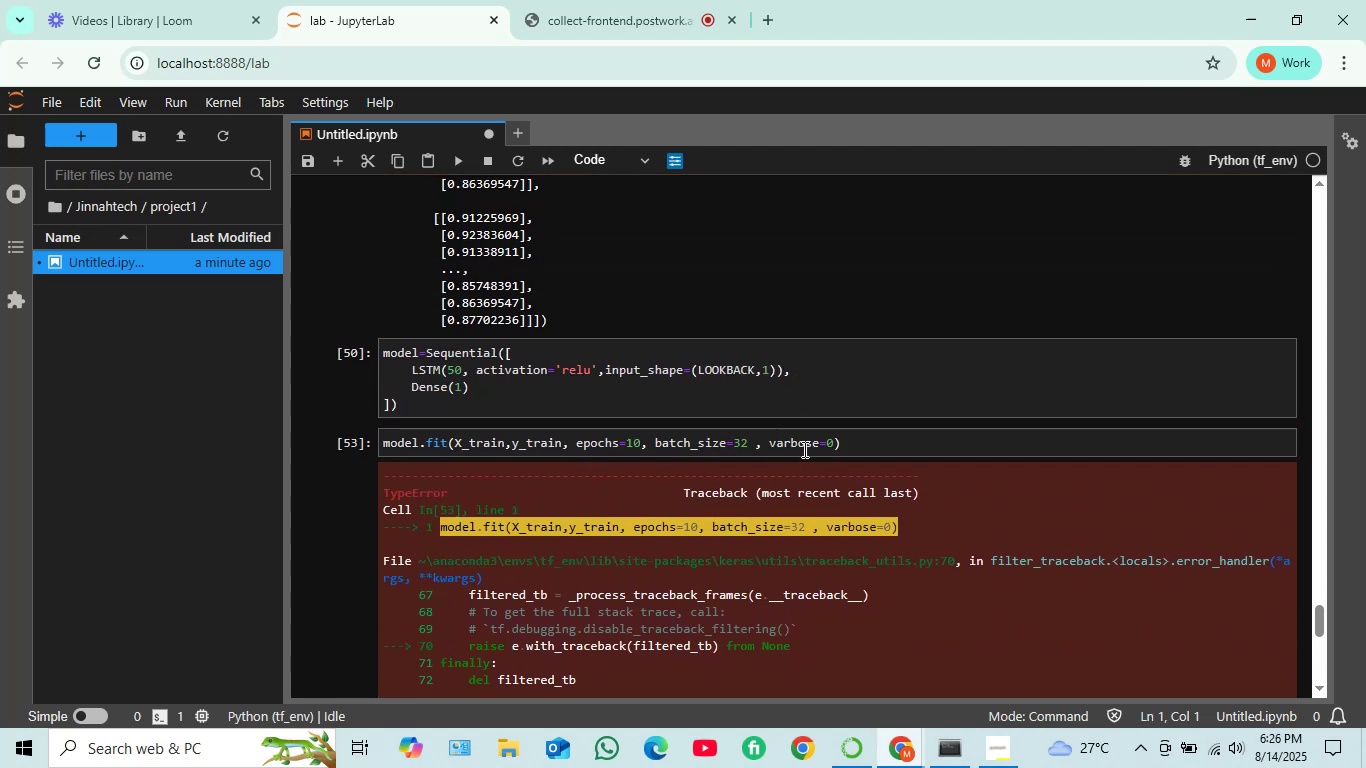 
left_click([800, 439])
 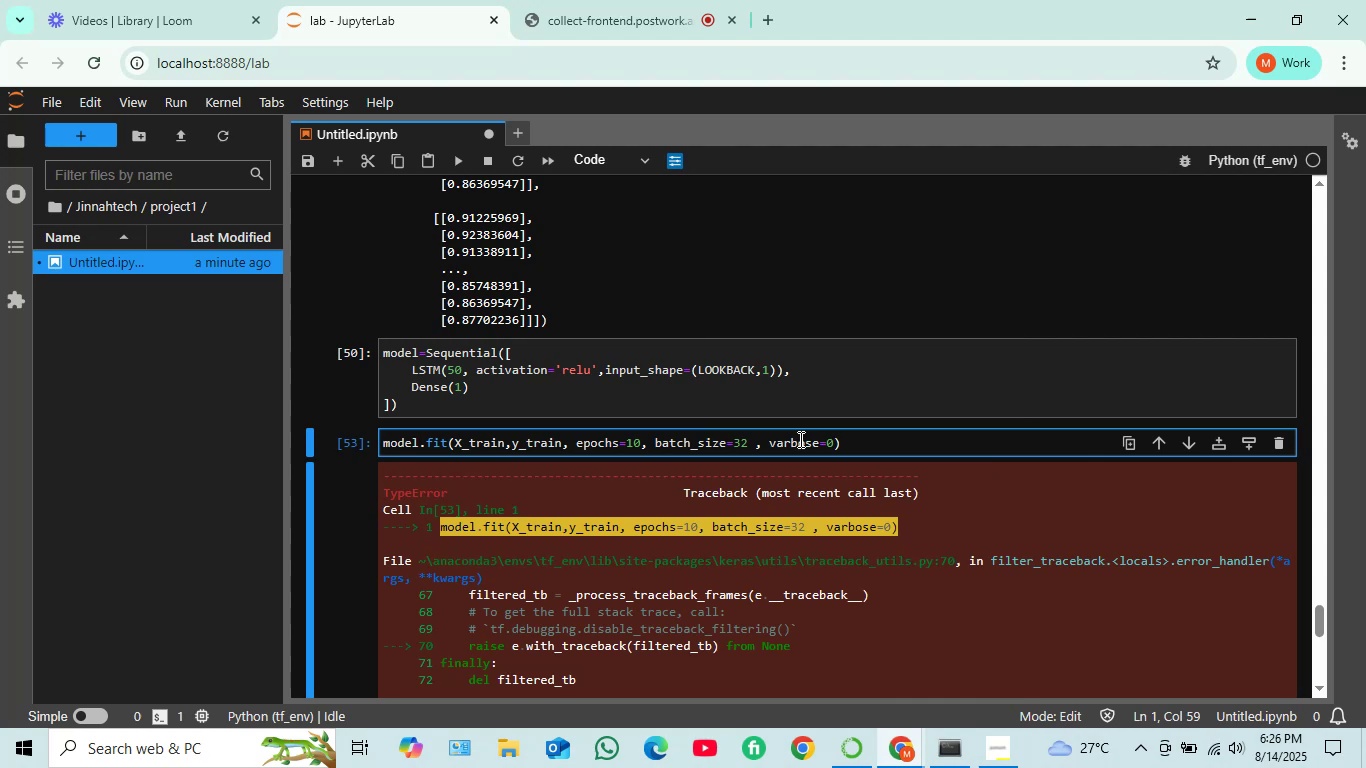 
left_click([781, 447])
 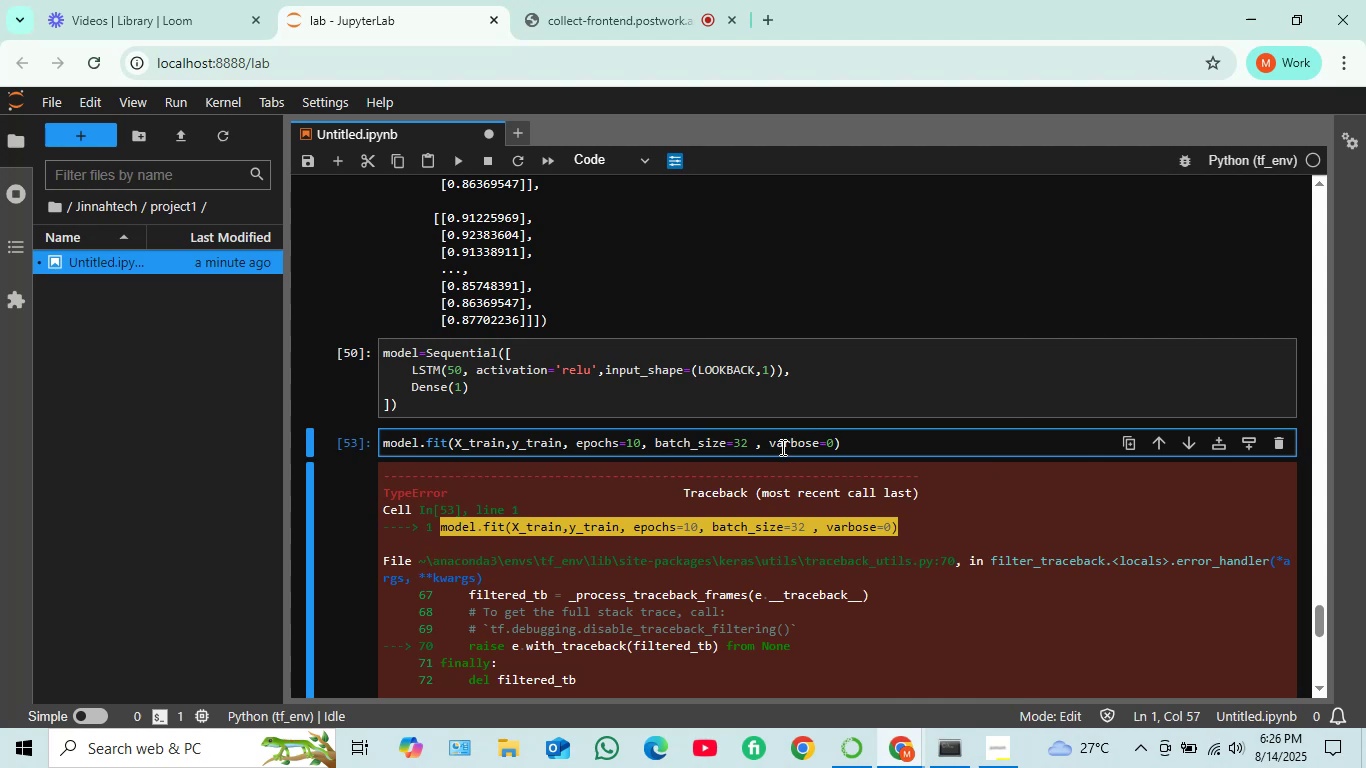 
key(Backspace)
 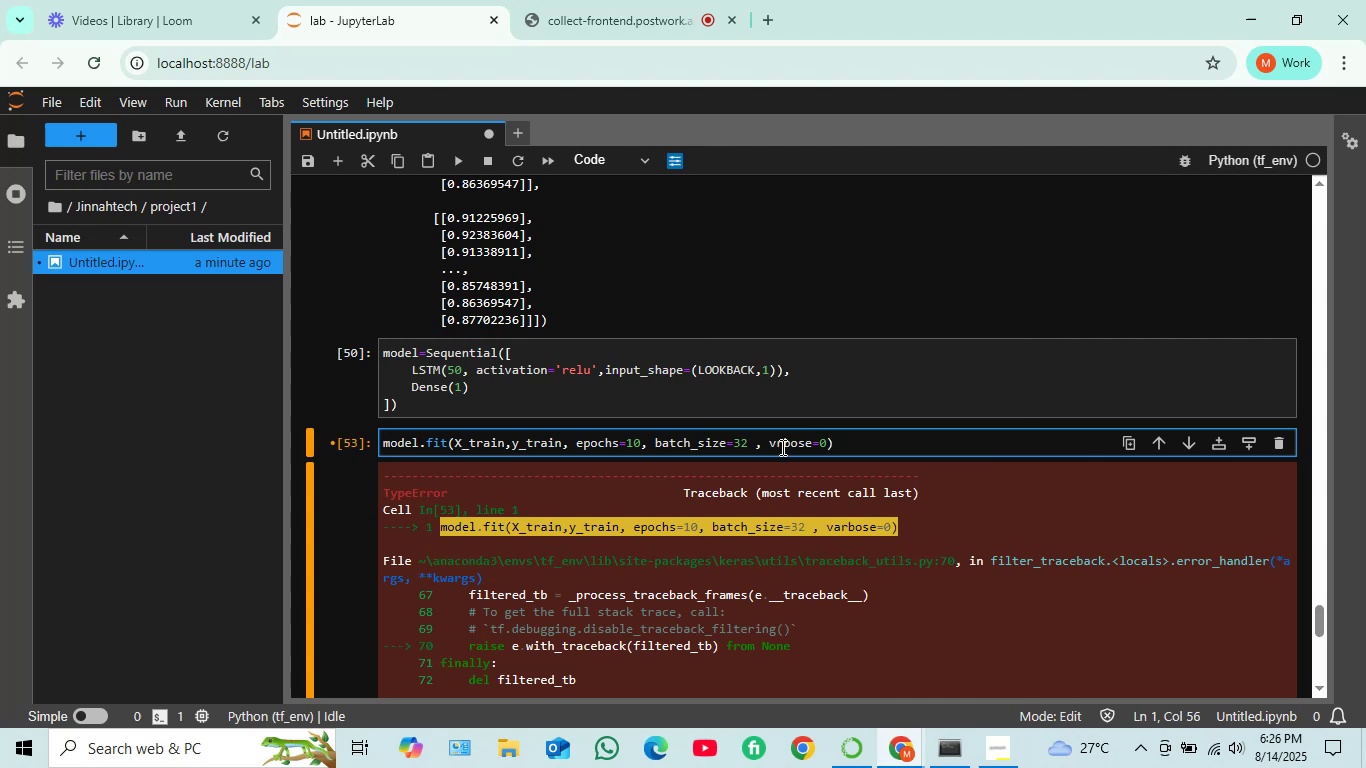 
key(E)
 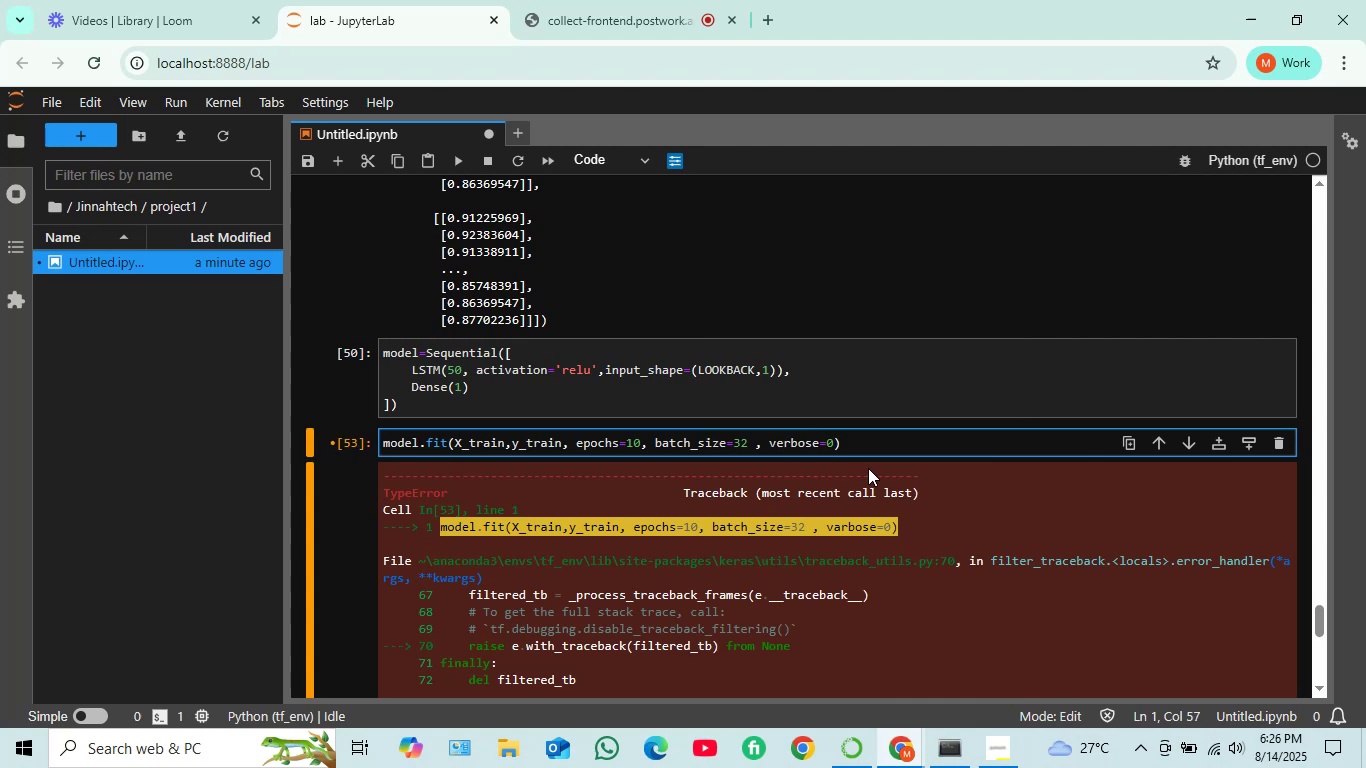 
key(Shift+ShiftRight)
 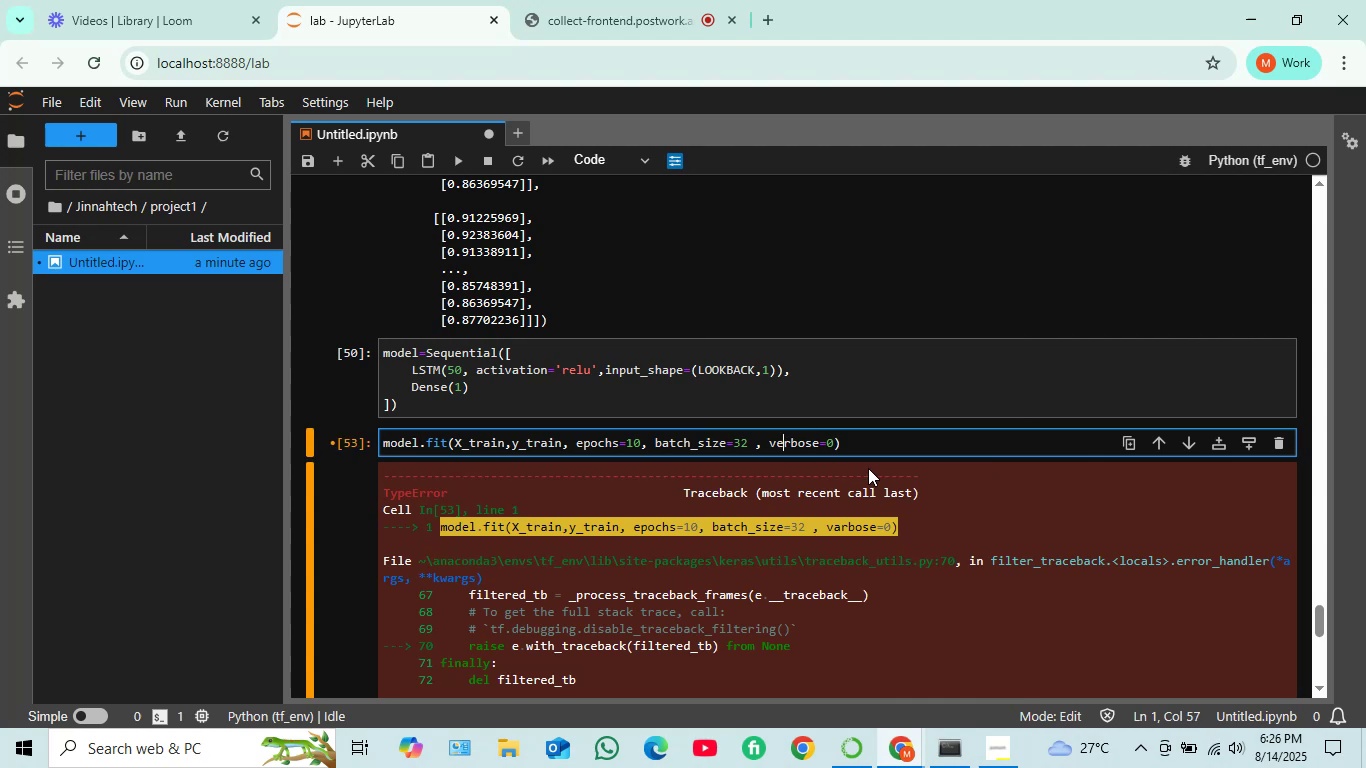 
key(Shift+Enter)
 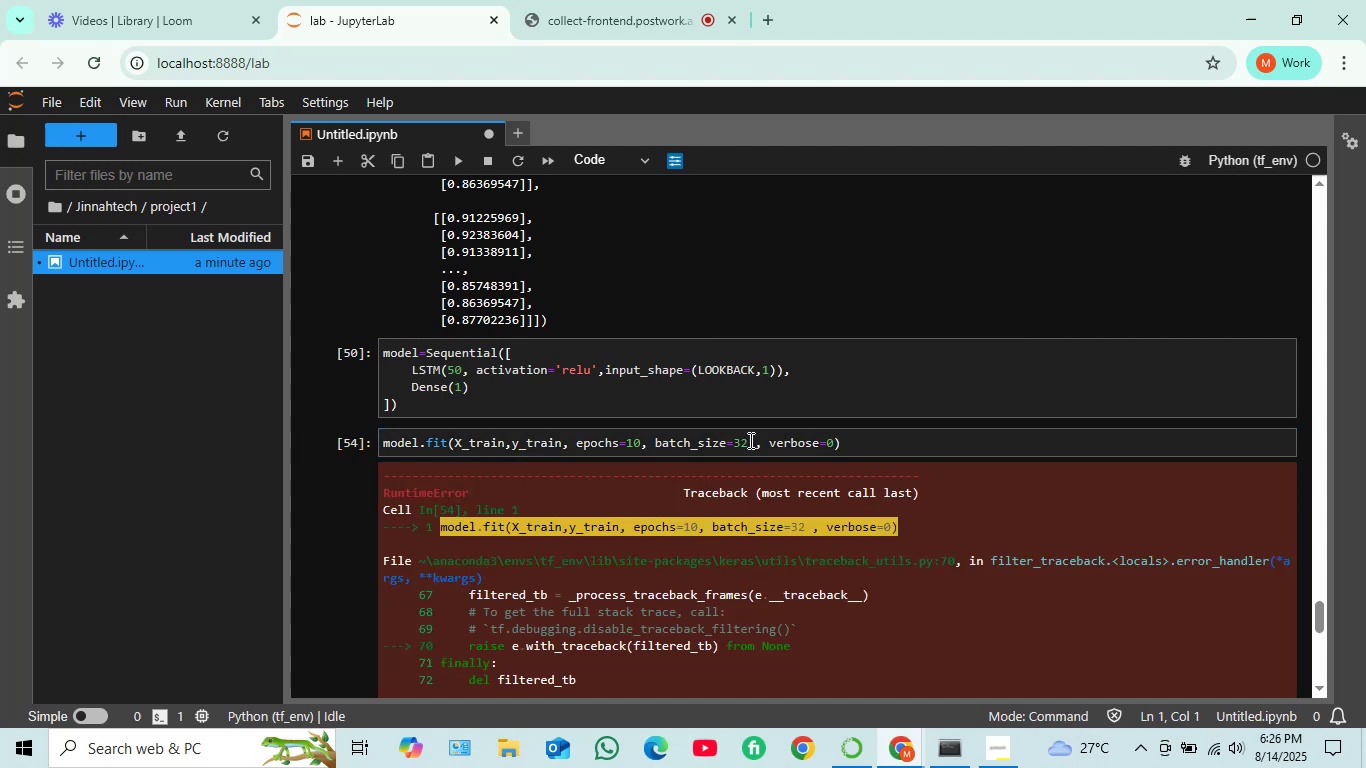 
scroll: coordinate [749, 452], scroll_direction: down, amount: 4.0
 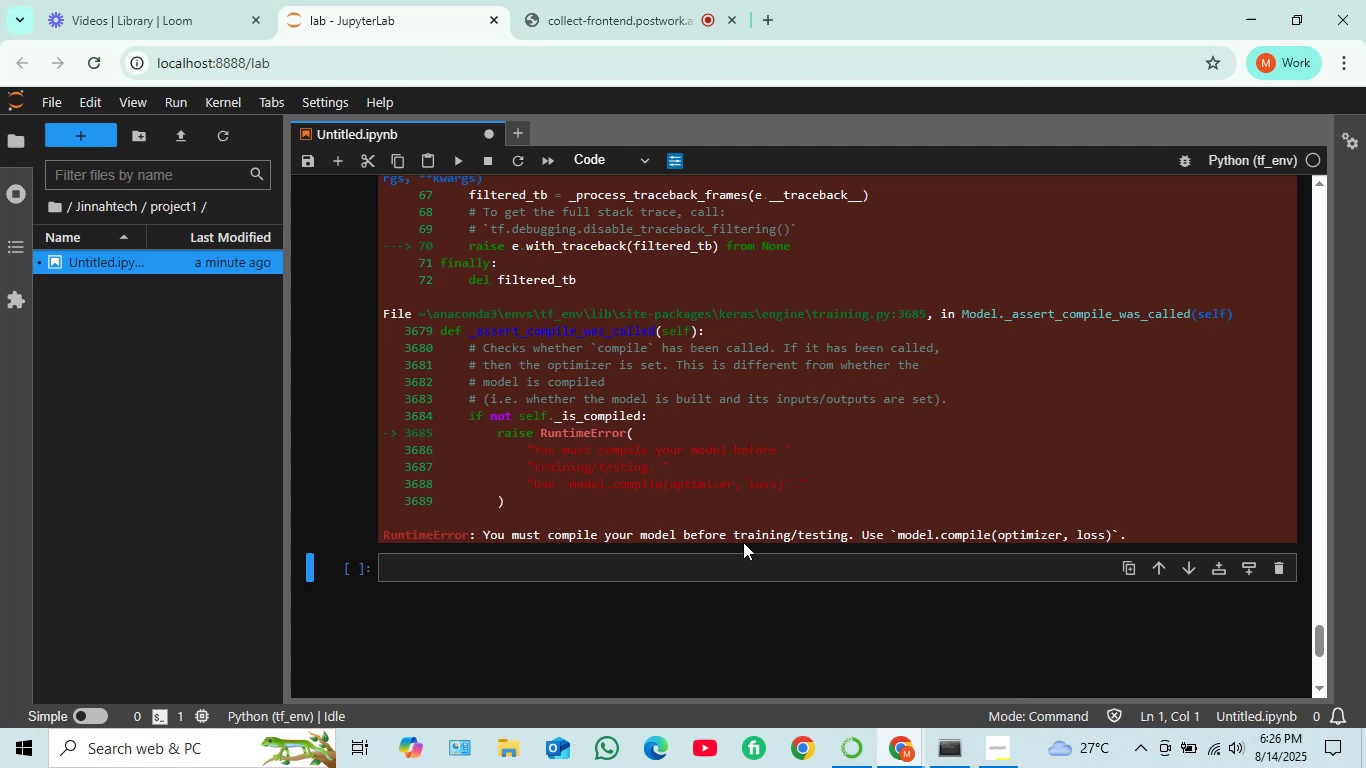 
scroll: coordinate [655, 522], scroll_direction: up, amount: 4.0
 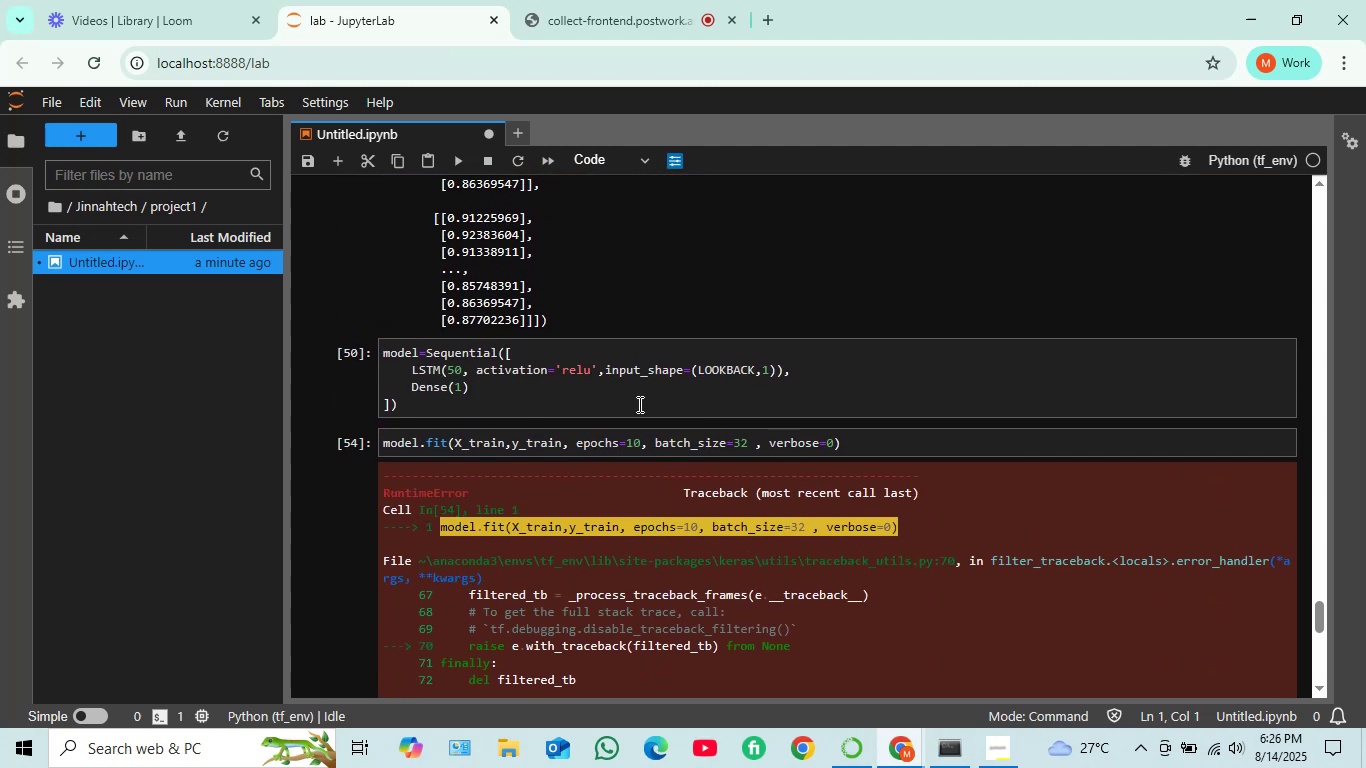 
left_click([619, 404])
 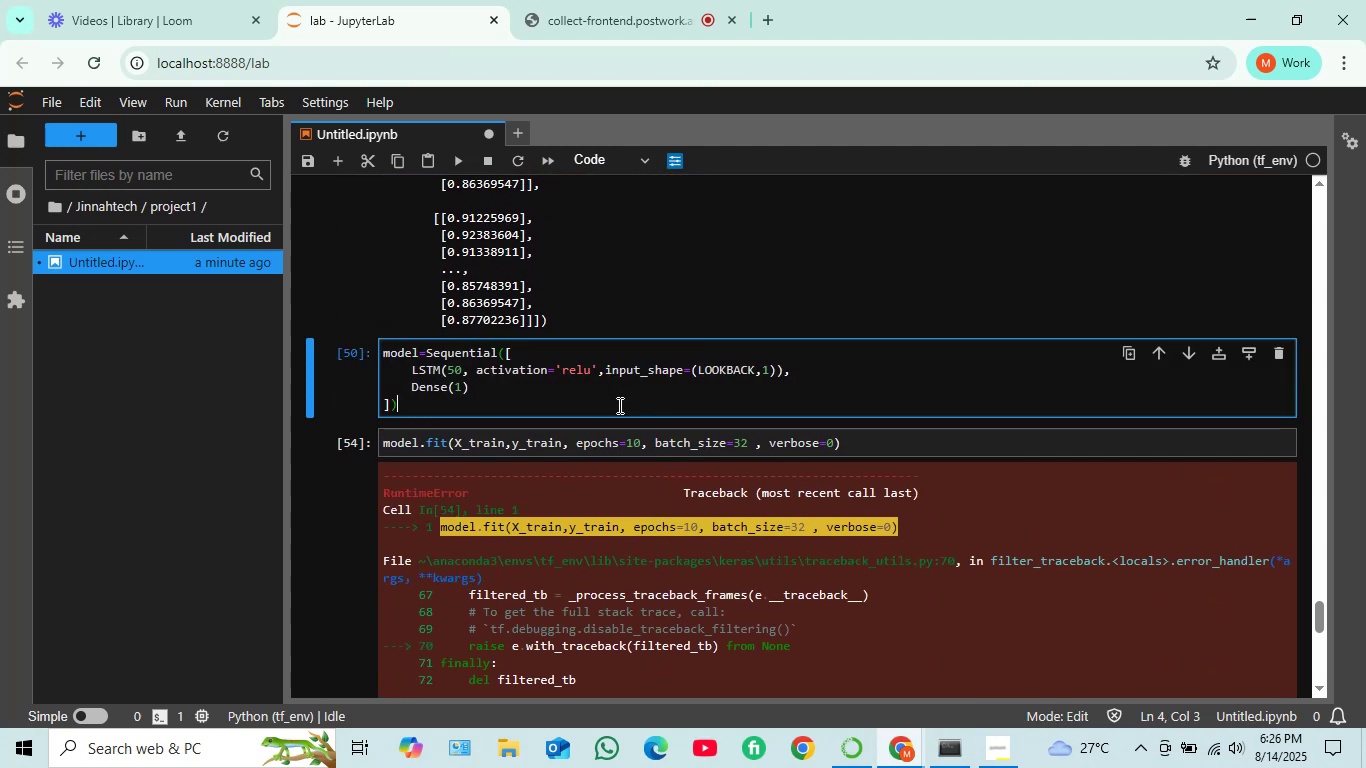 
scroll: coordinate [618, 405], scroll_direction: up, amount: 8.0
 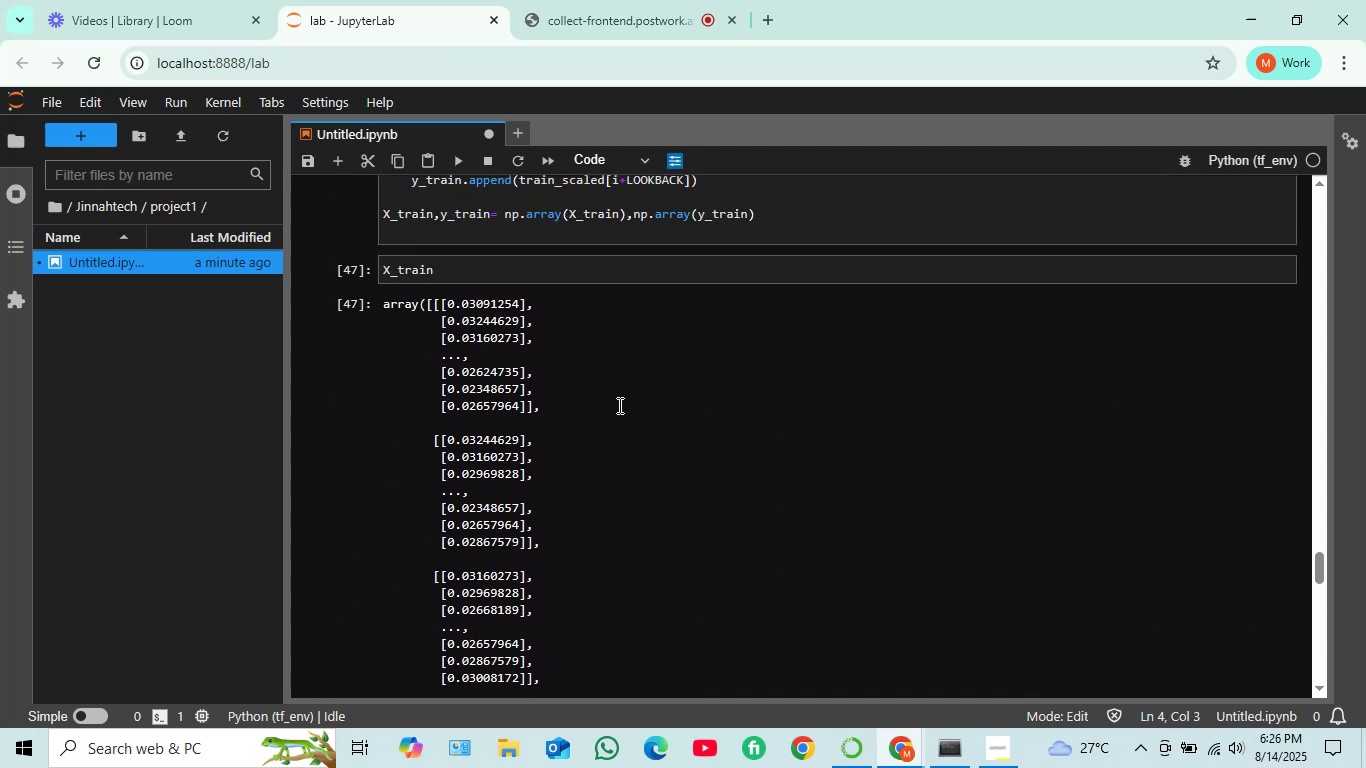 
scroll: coordinate [618, 405], scroll_direction: down, amount: 2.0
 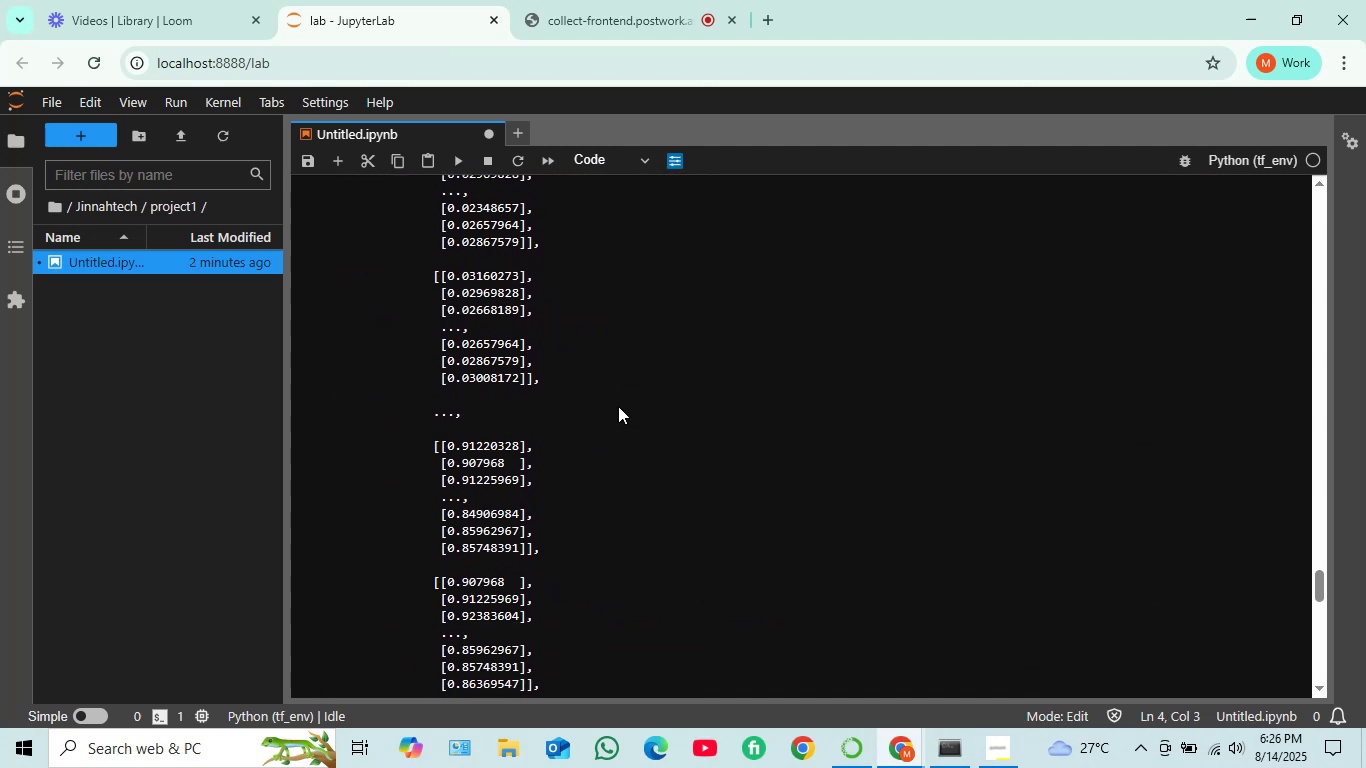 
wait(8.74)
 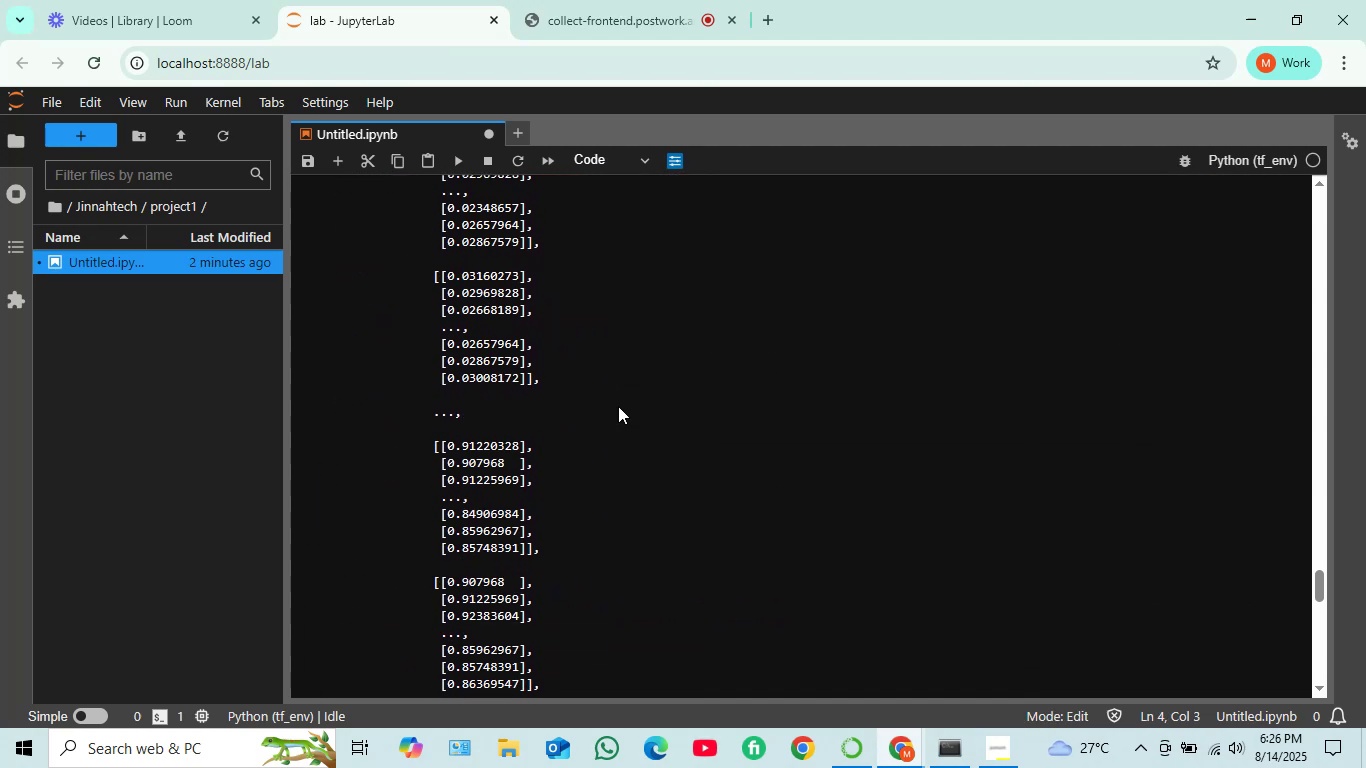 
scroll: coordinate [594, 479], scroll_direction: down, amount: 6.0
 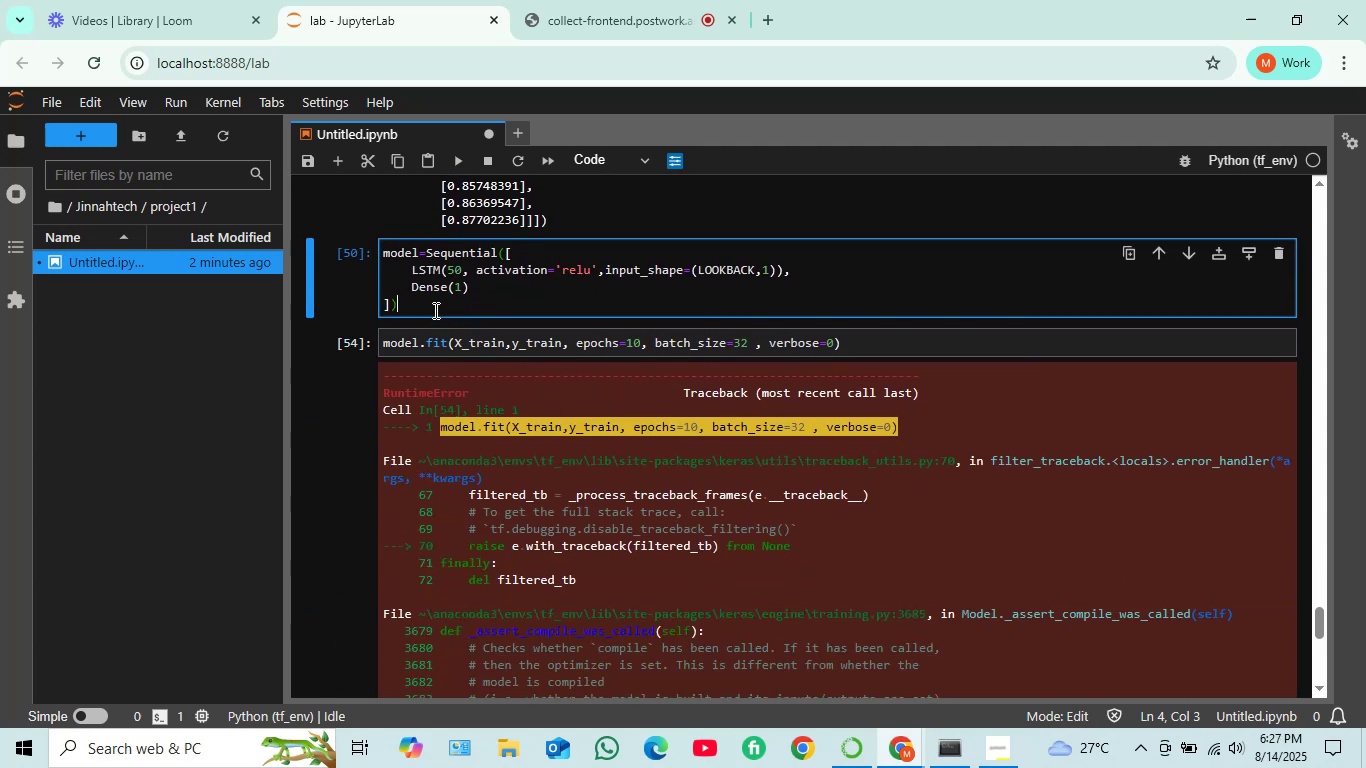 
wait(5.04)
 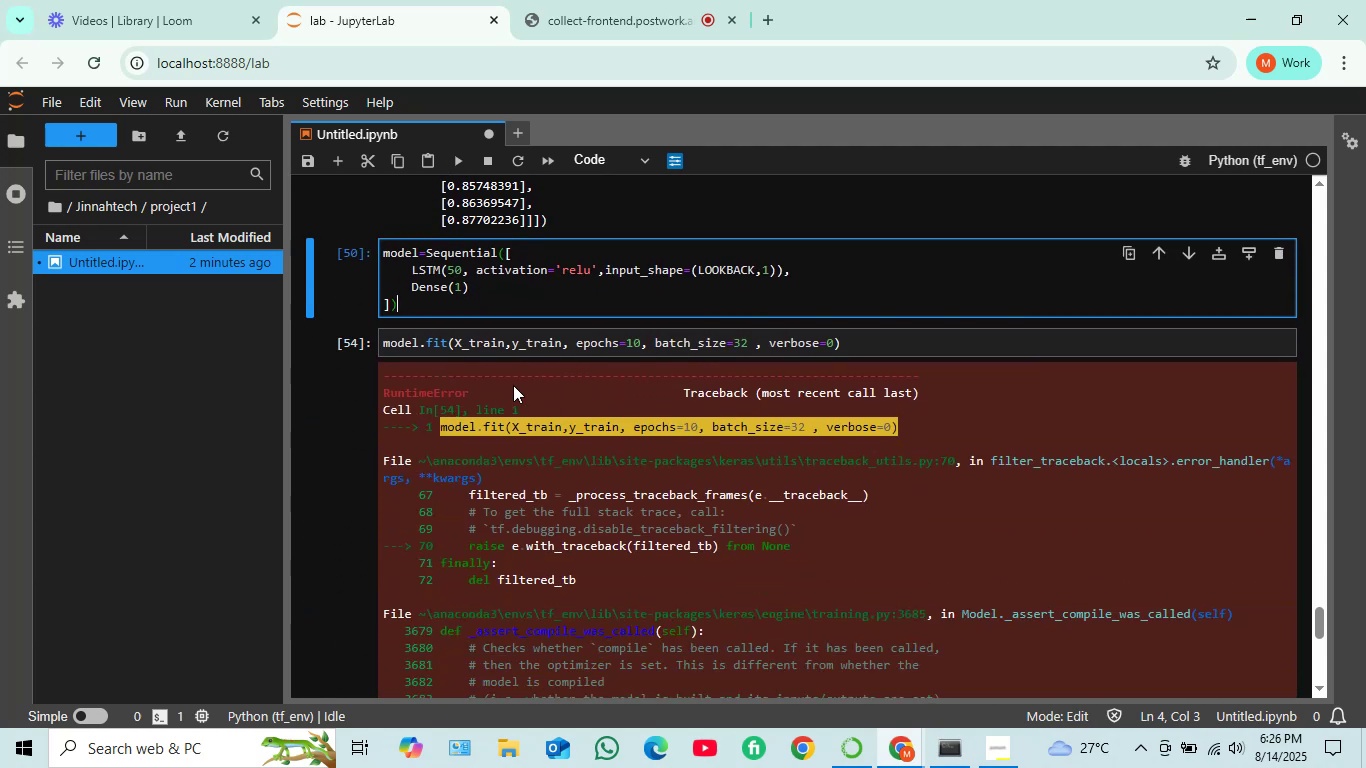 
left_click([418, 307])
 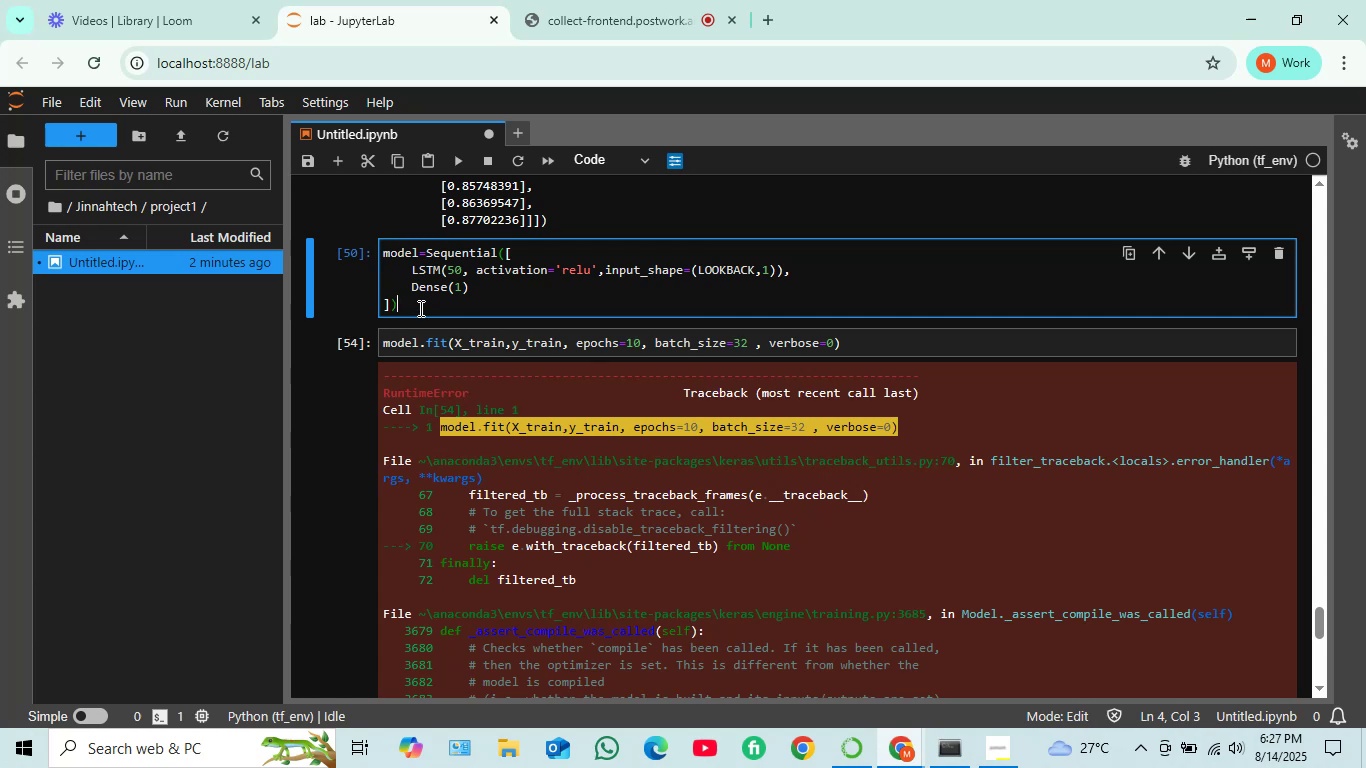 
key(Shift+ShiftRight)
 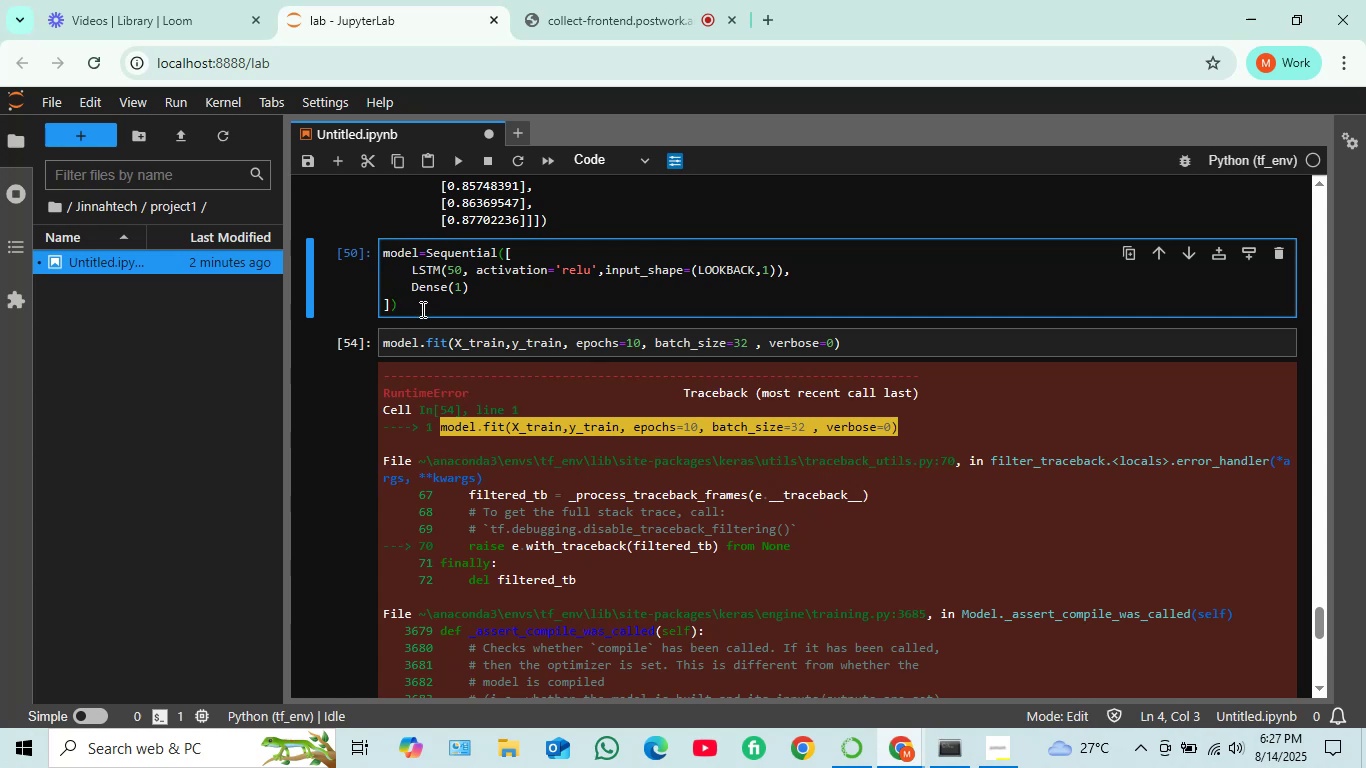 
key(Shift+Enter)
 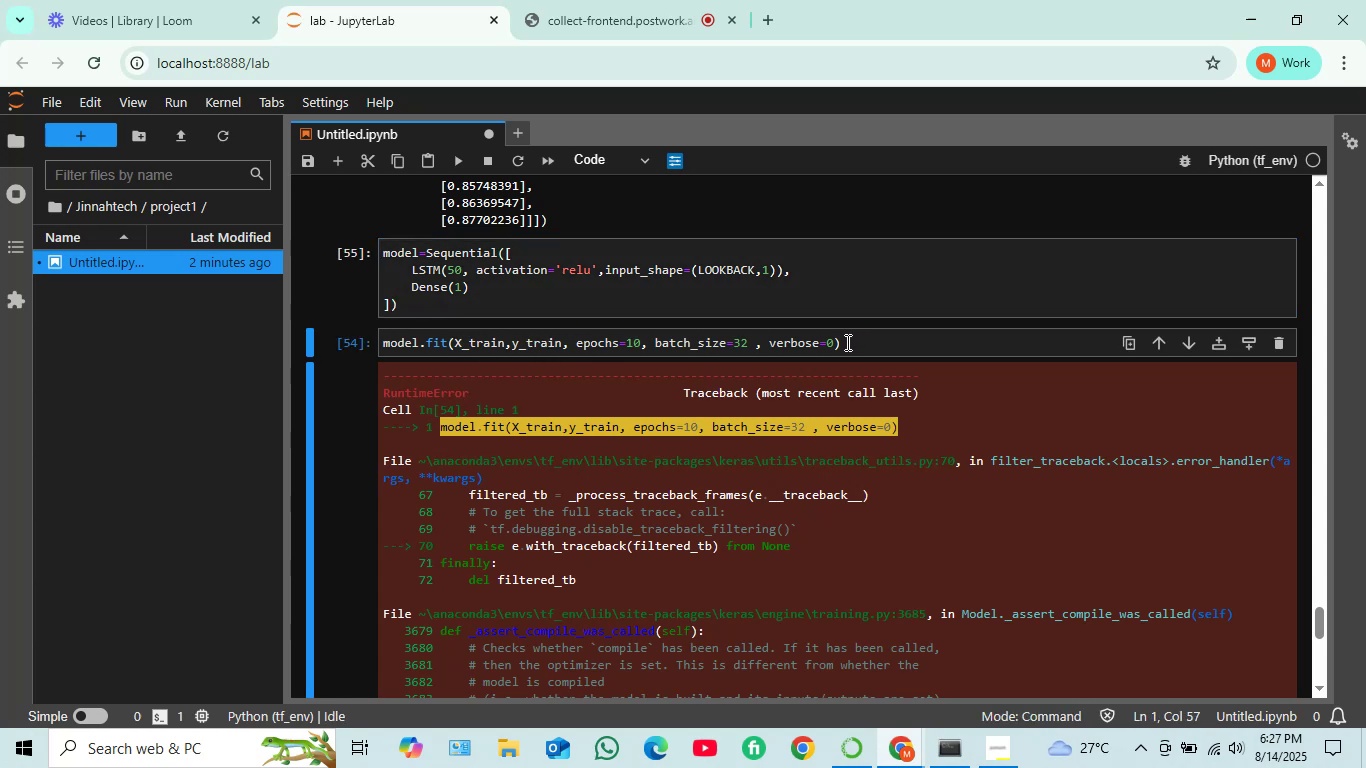 
wait(7.68)
 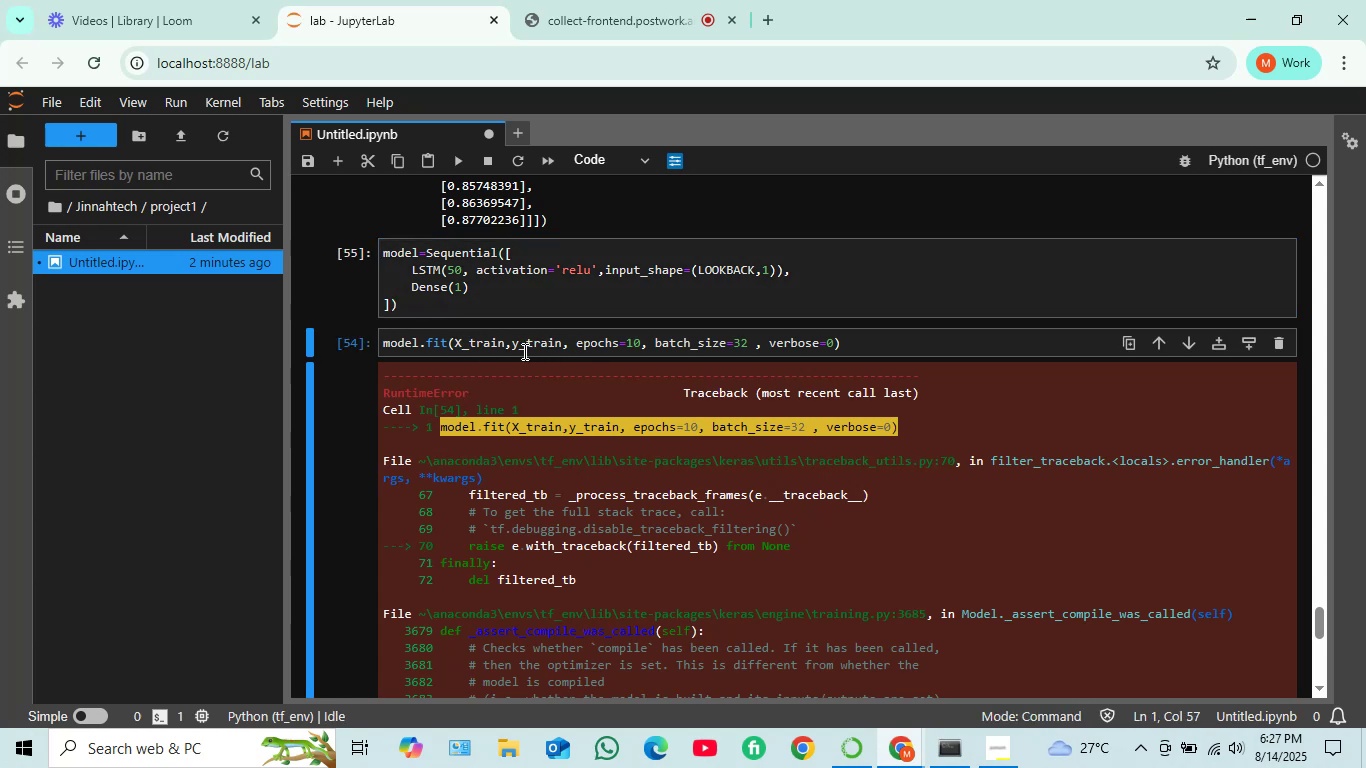 
left_click([865, 339])
 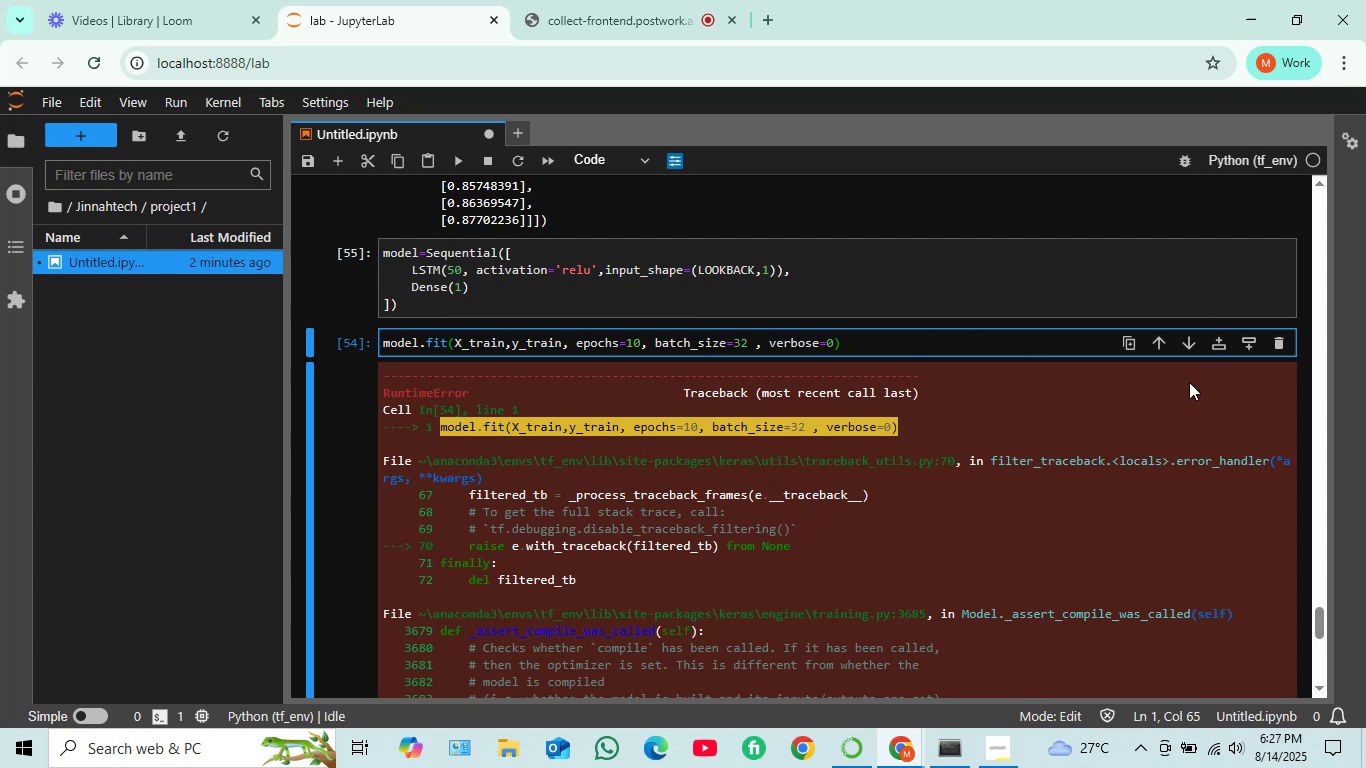 
scroll: coordinate [1017, 493], scroll_direction: down, amount: 4.0
 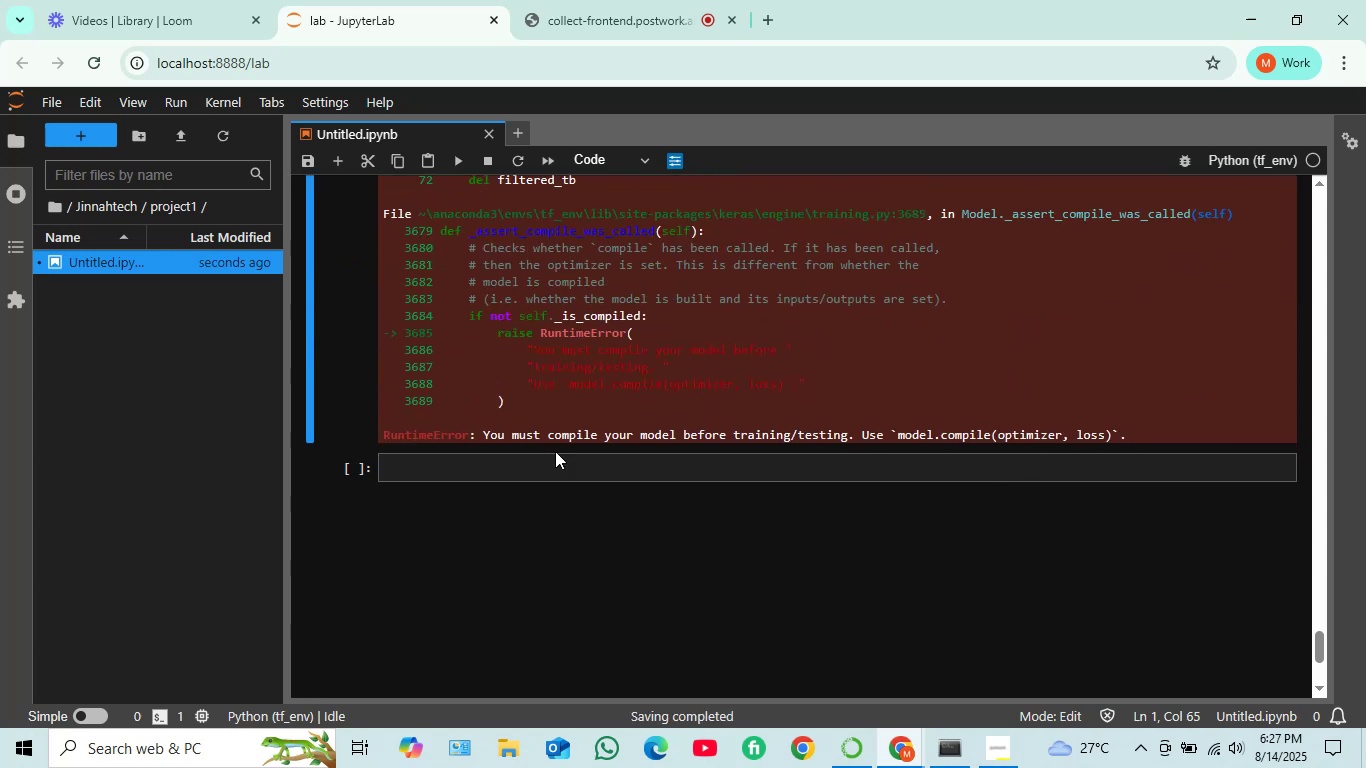 
scroll: coordinate [710, 428], scroll_direction: up, amount: 4.0
 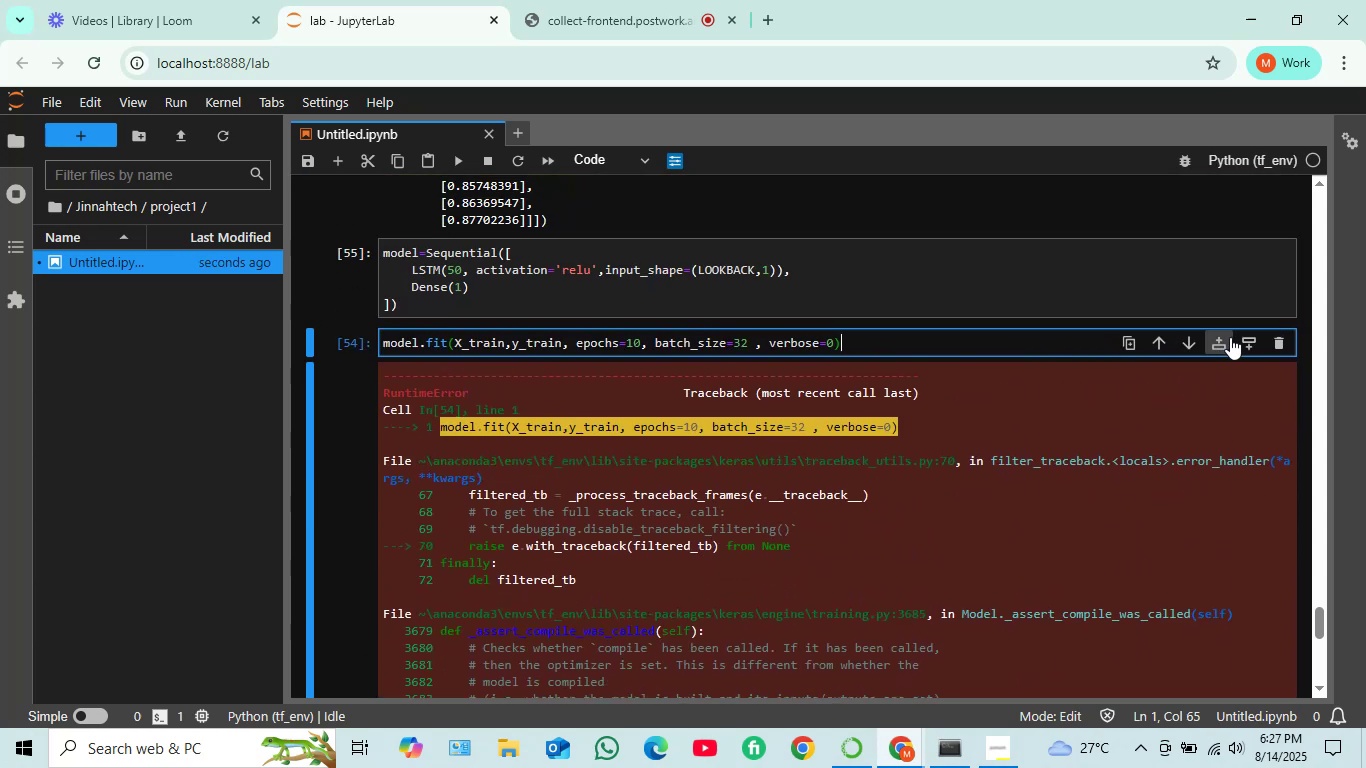 
left_click([1216, 337])
 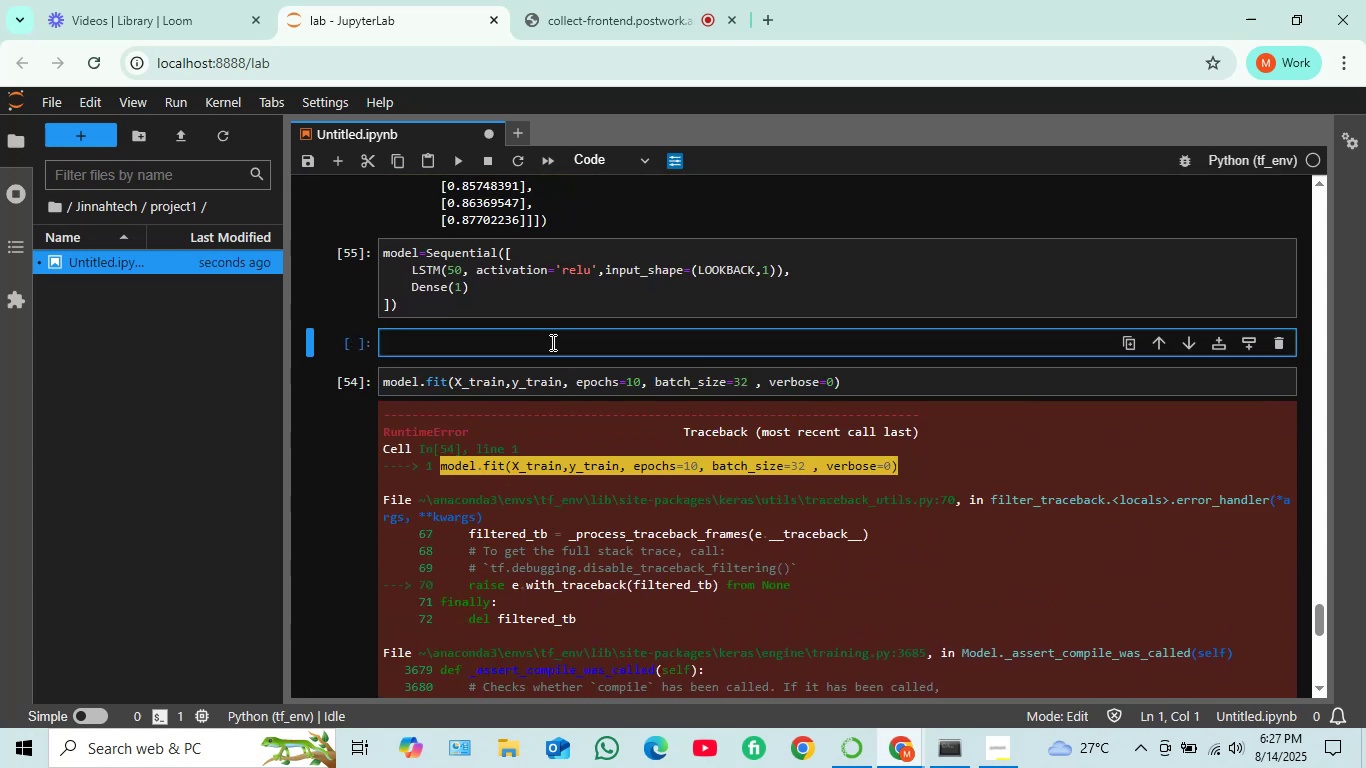 
type(model.compi;e()
key(Backspace)
key(Backspace)
key(Backspace)
type(le(optimizer='adam')
 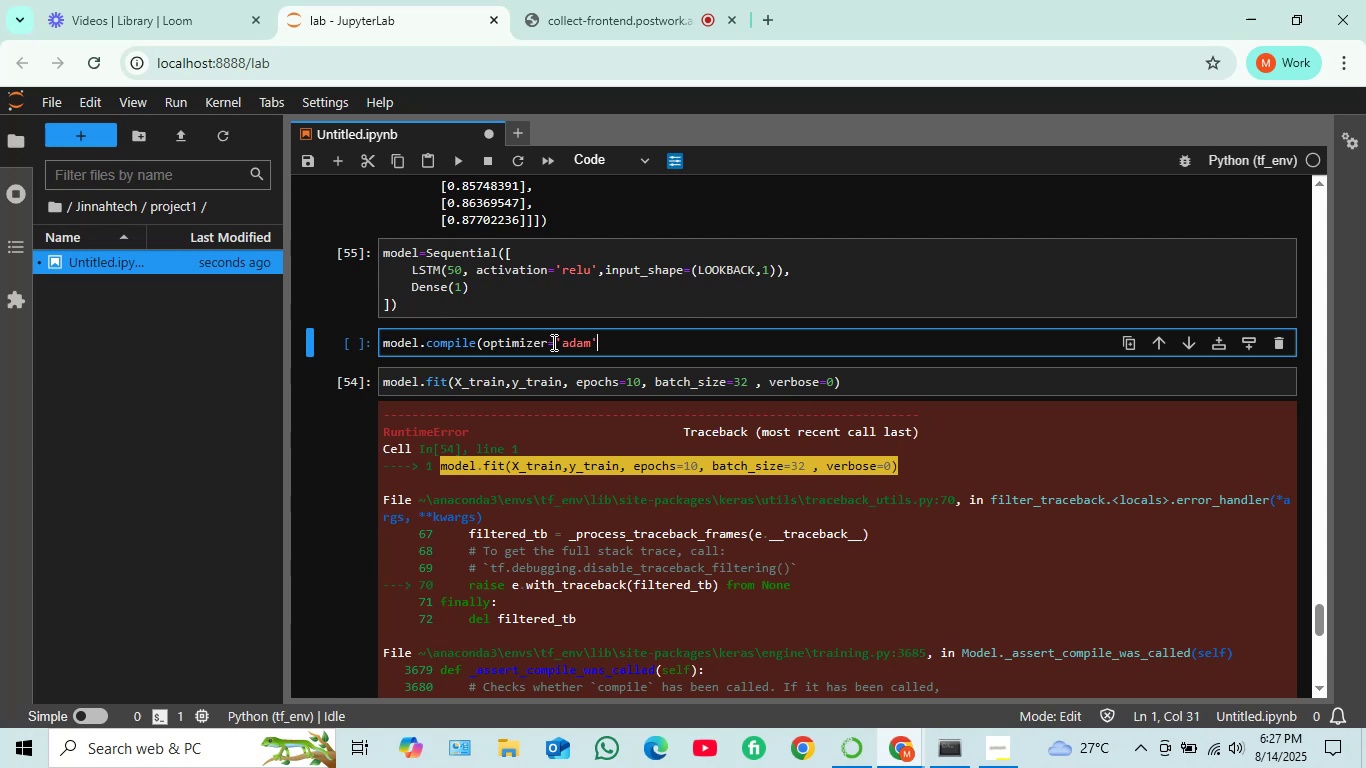 
type(,loss=',se)
 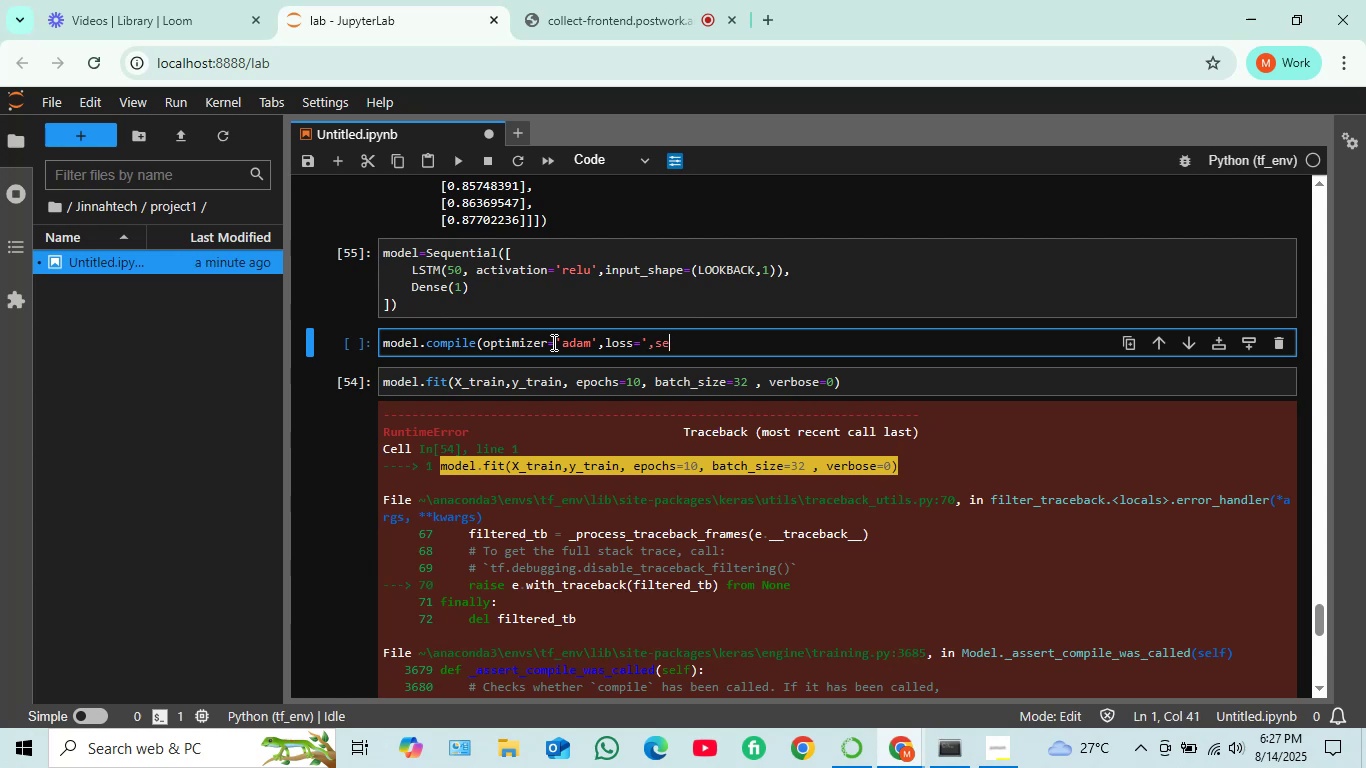 
wait(7.86)
 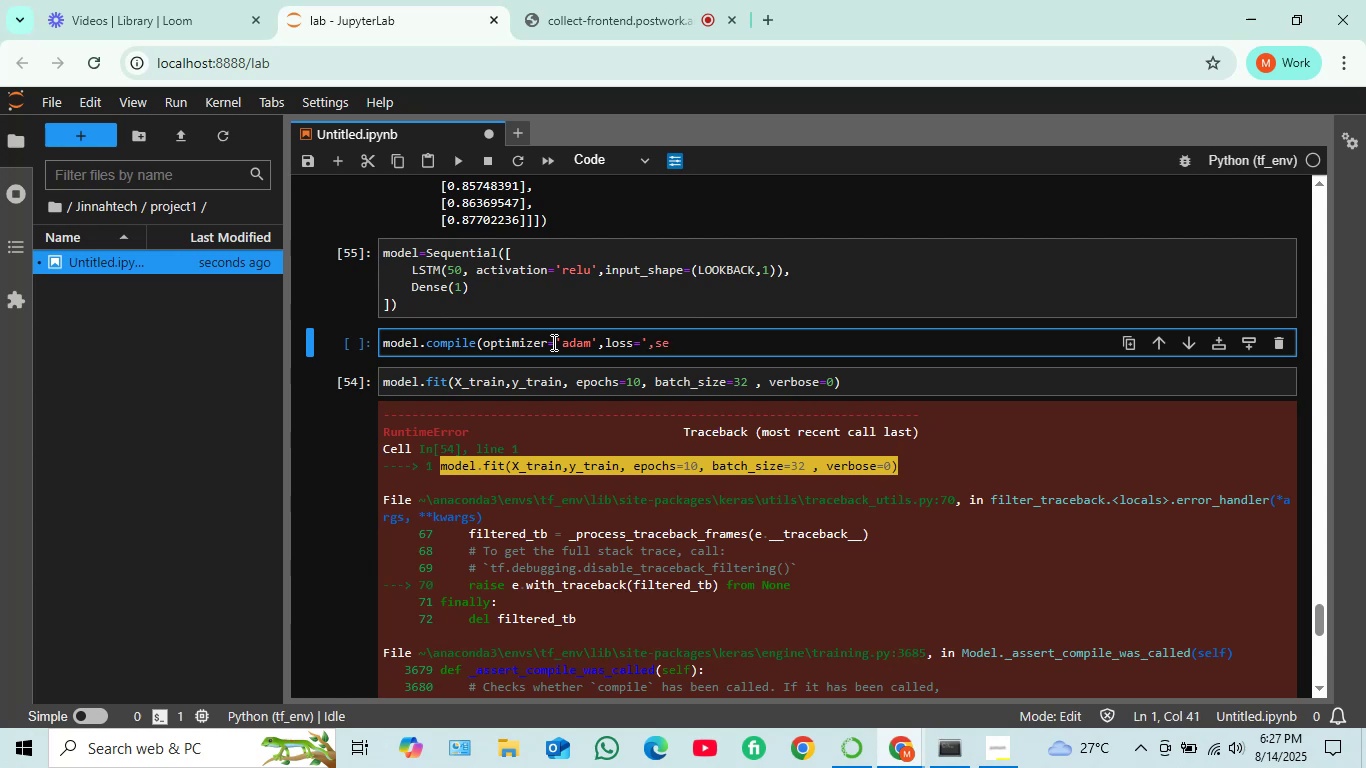 
key(Quote)
 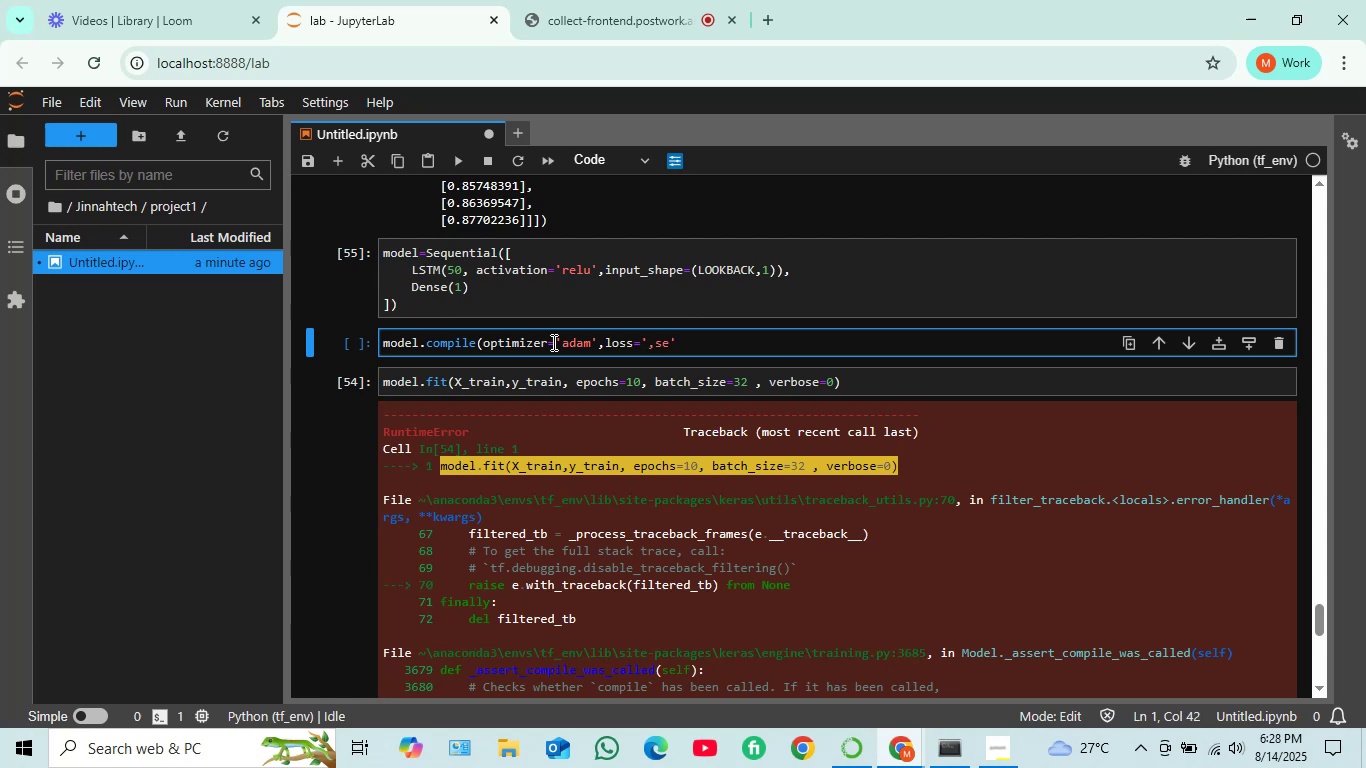 
hold_key(key=ShiftRight, duration=1.53)
 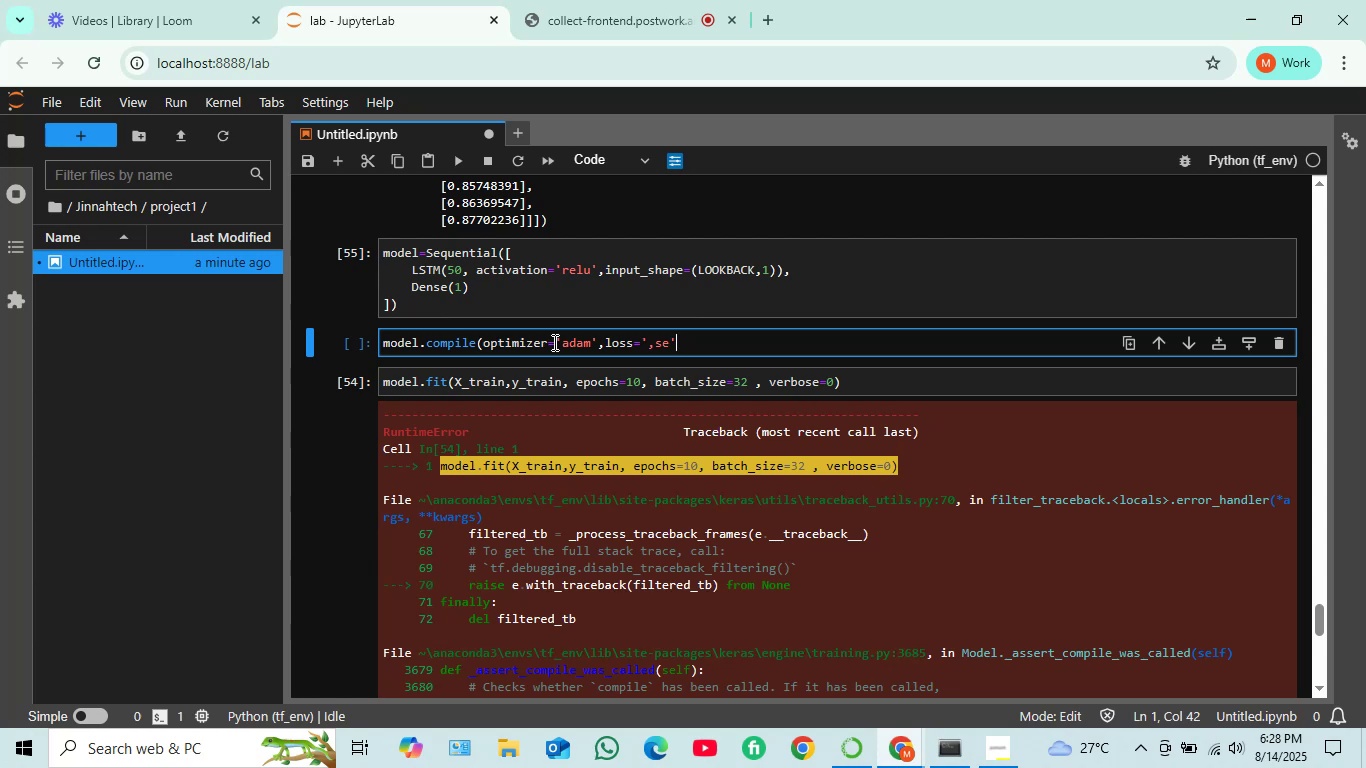 
key(Shift+0)
 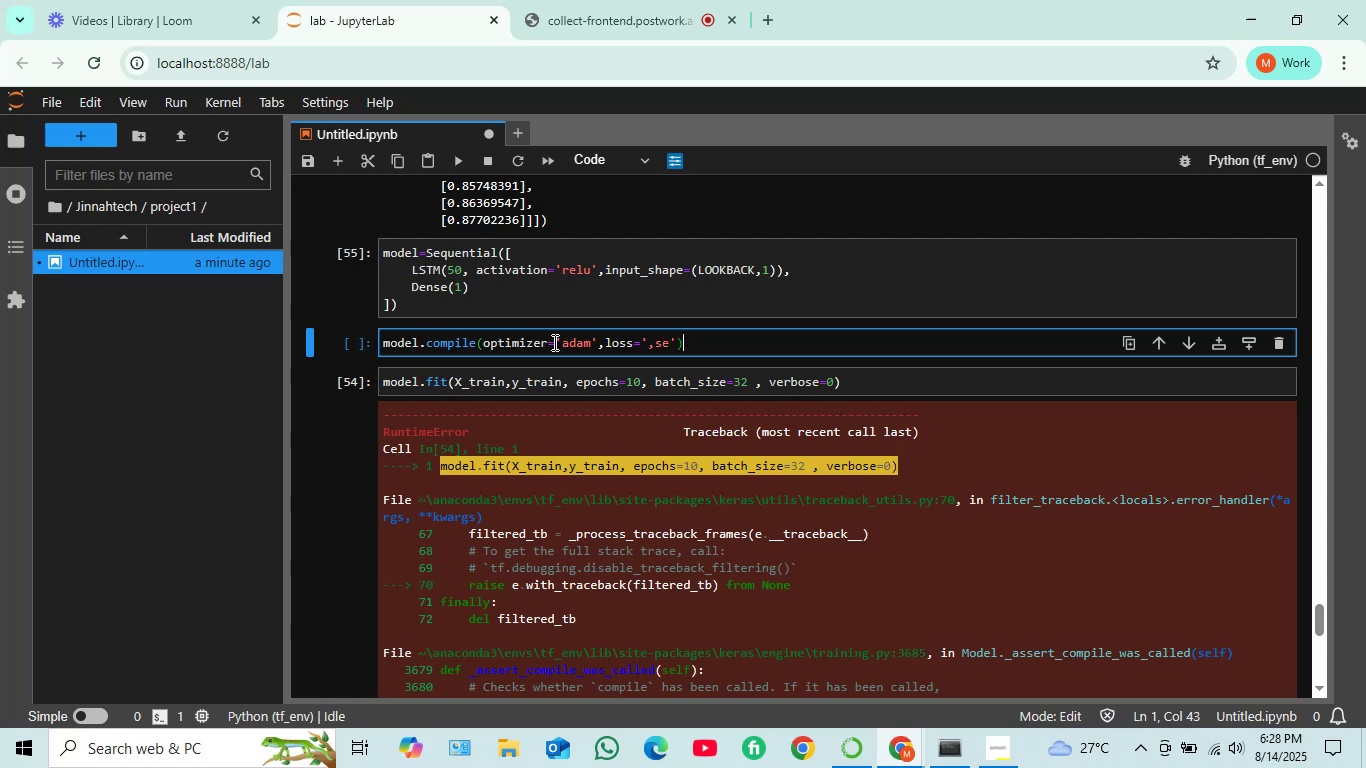 
key(Shift+Enter)
 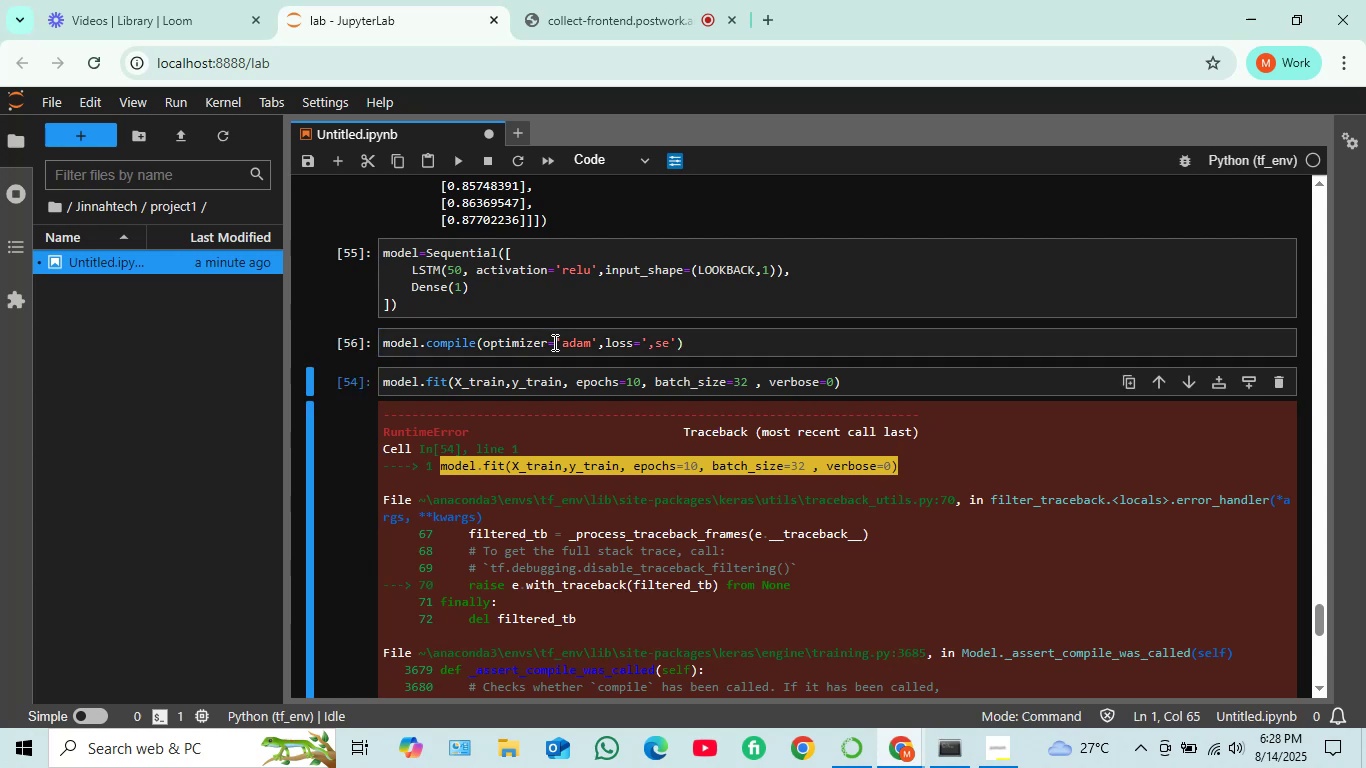 
key(Shift+Enter)
 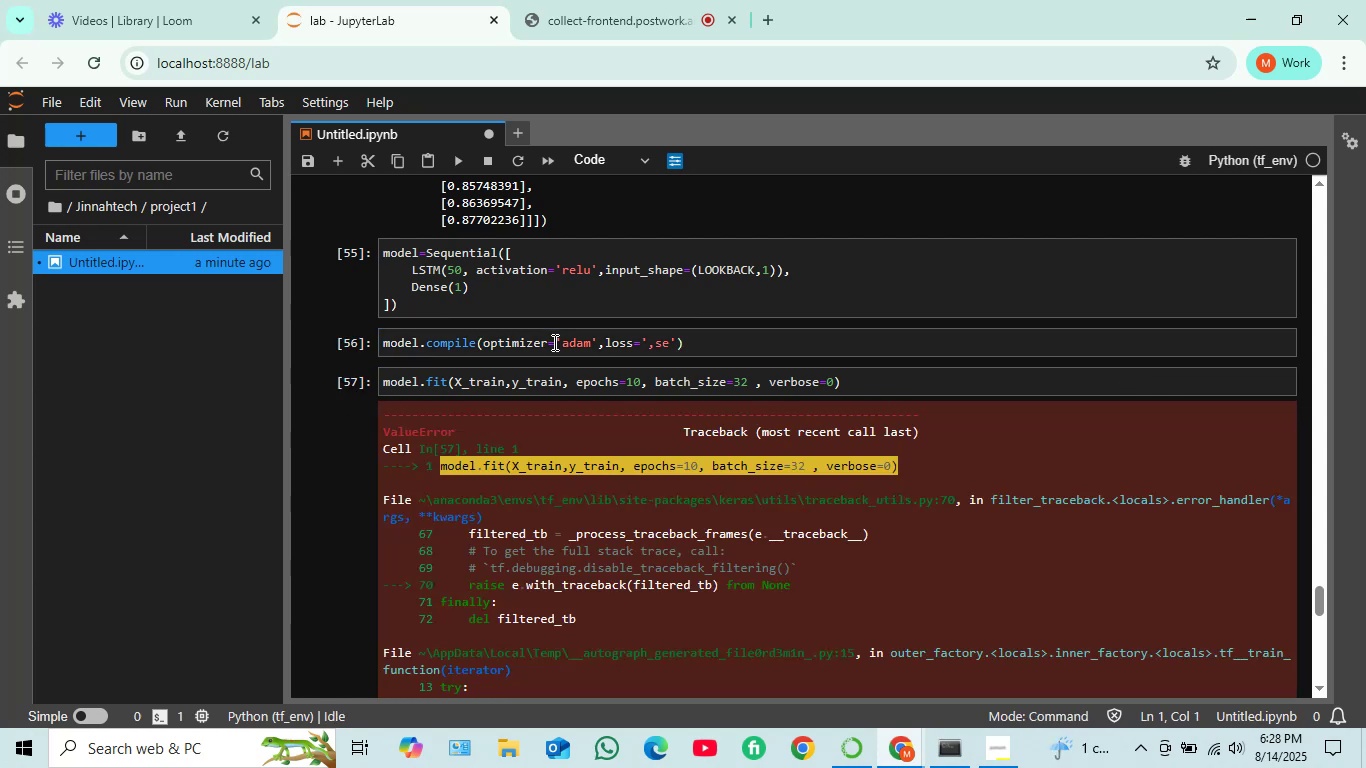 
scroll: coordinate [662, 514], scroll_direction: down, amount: 7.0
 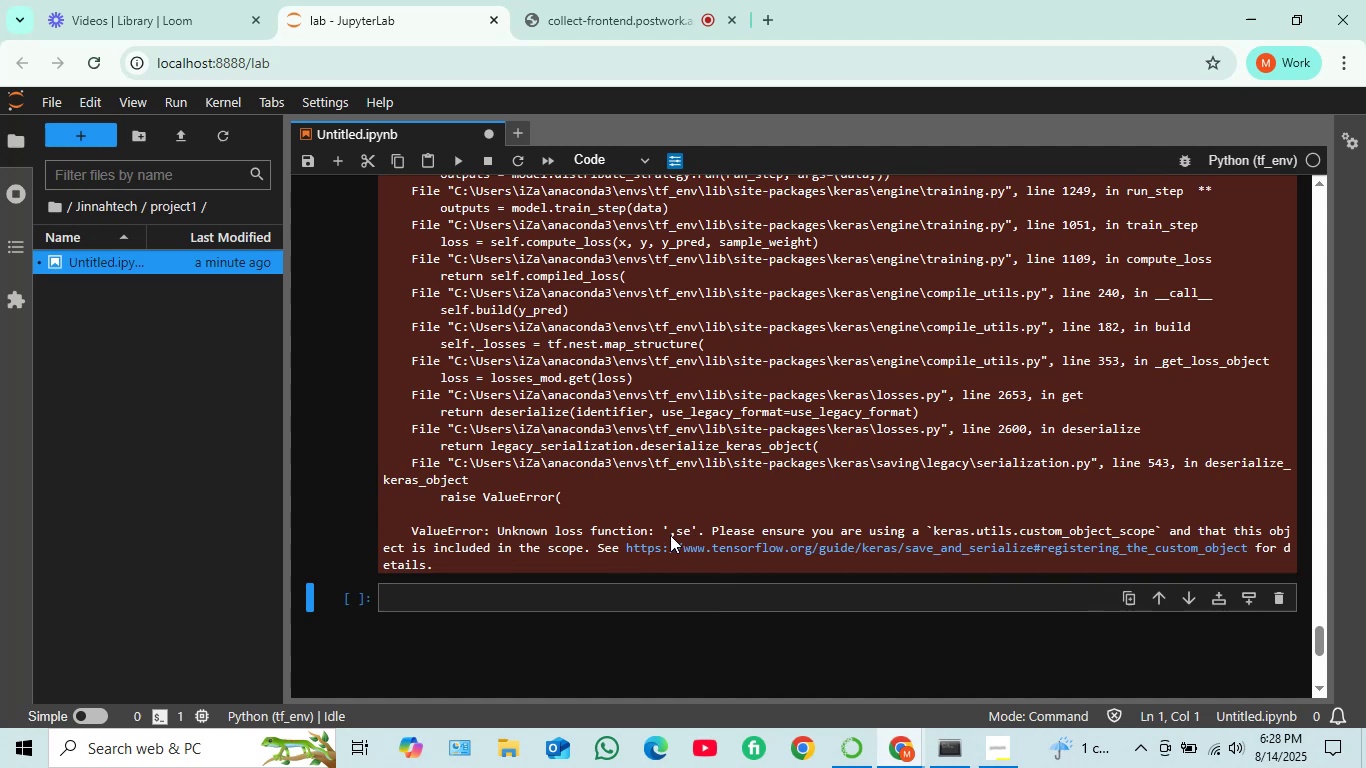 
scroll: coordinate [667, 530], scroll_direction: up, amount: 8.0
 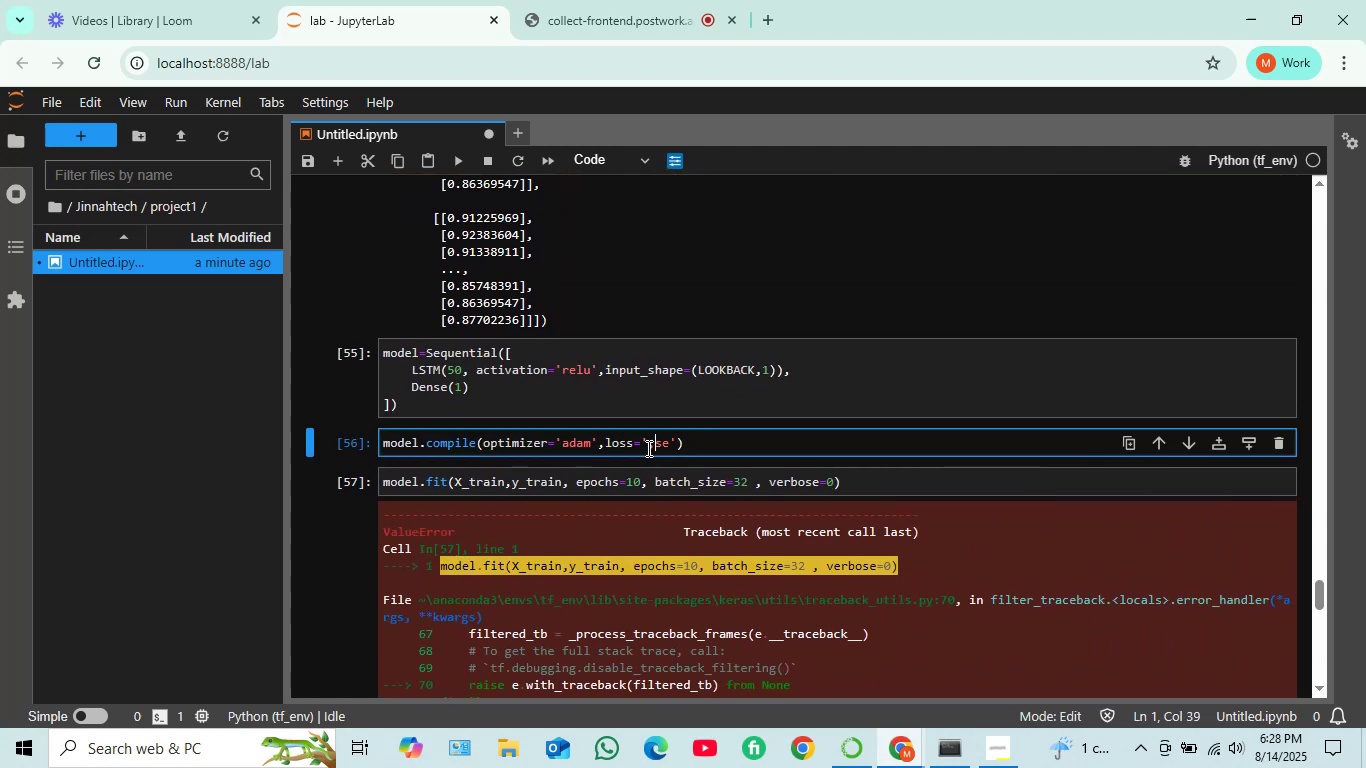 
key(Backspace)
 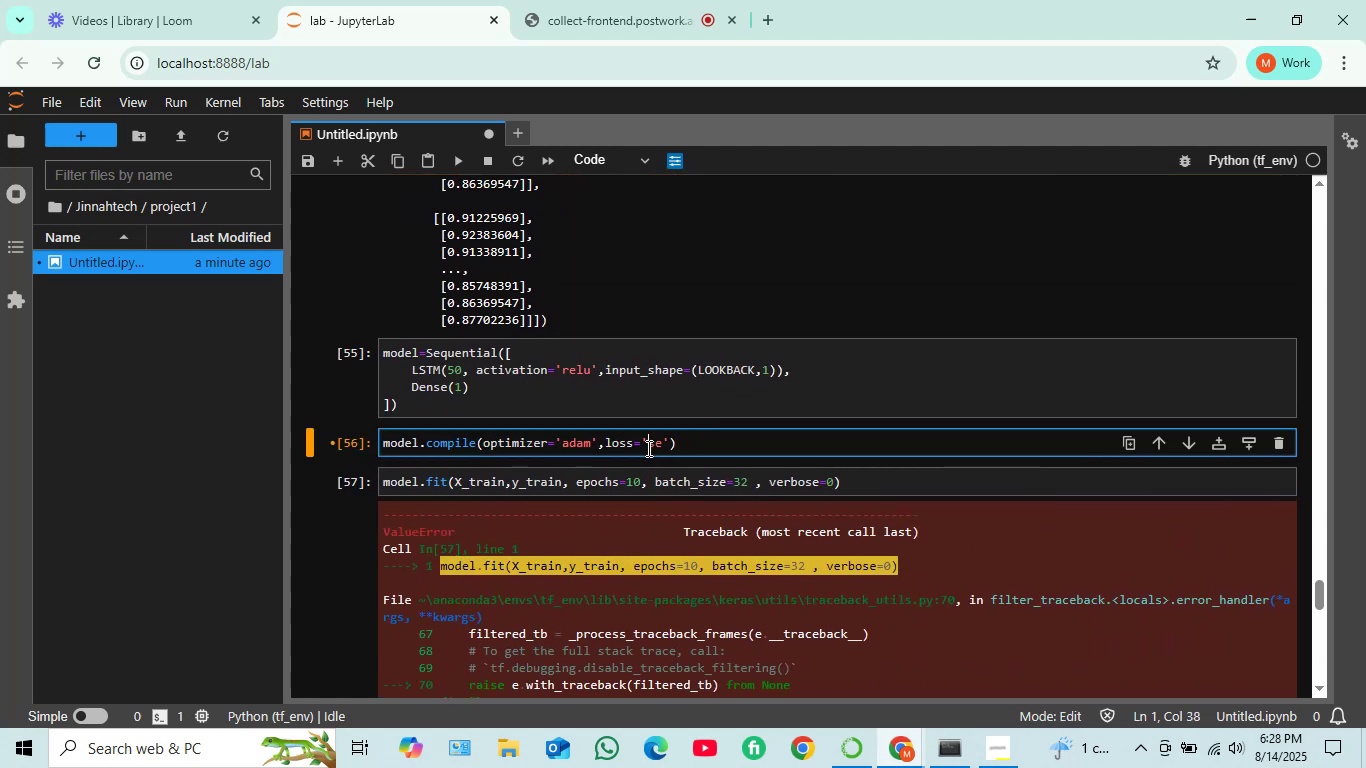 
key(M)
 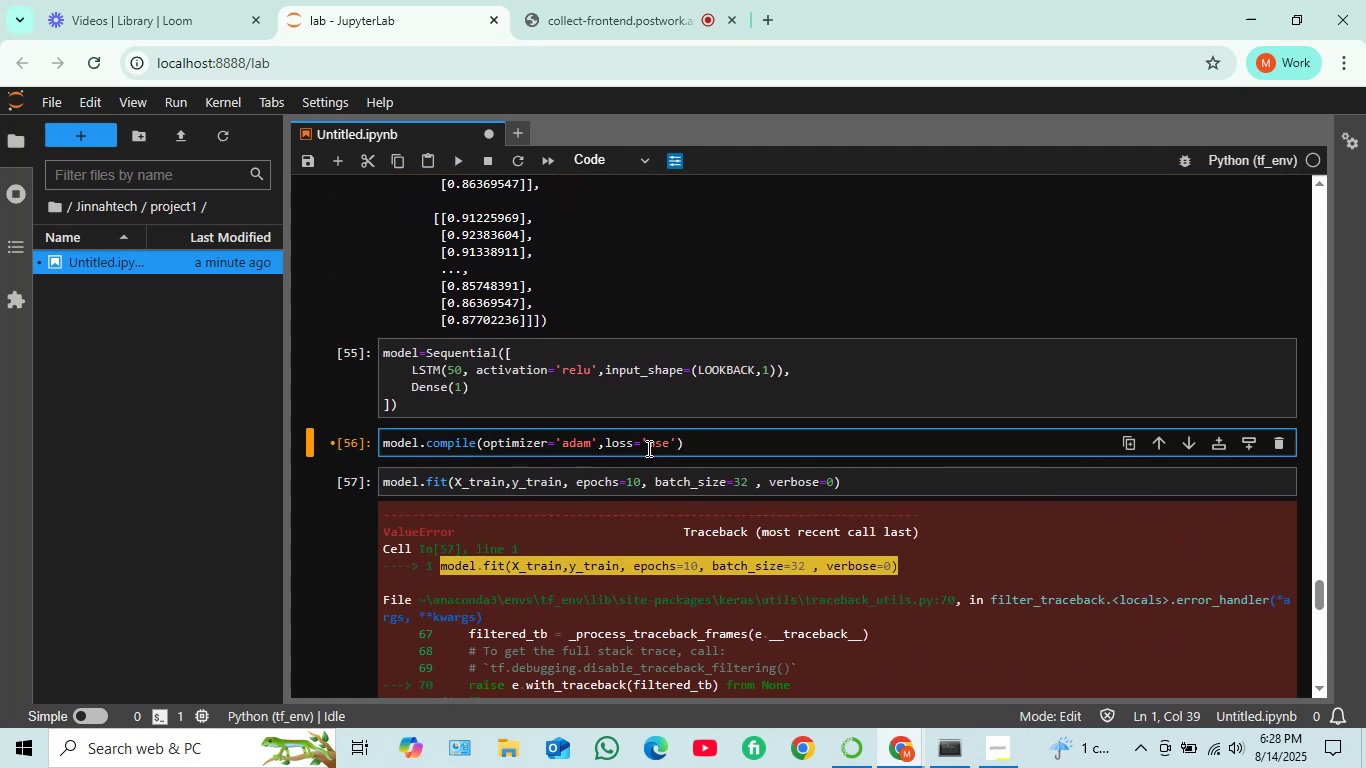 
key(Shift+Enter)
 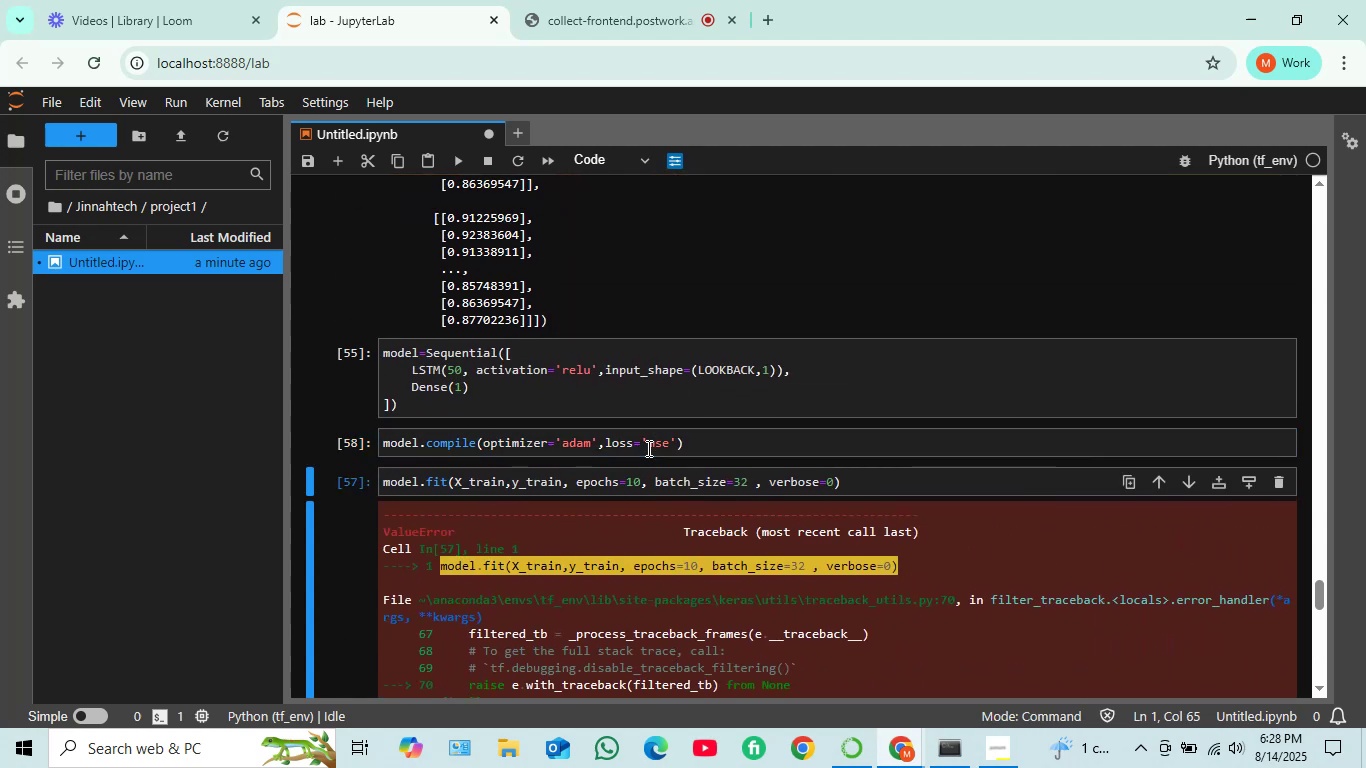 
key(Shift+Enter)
 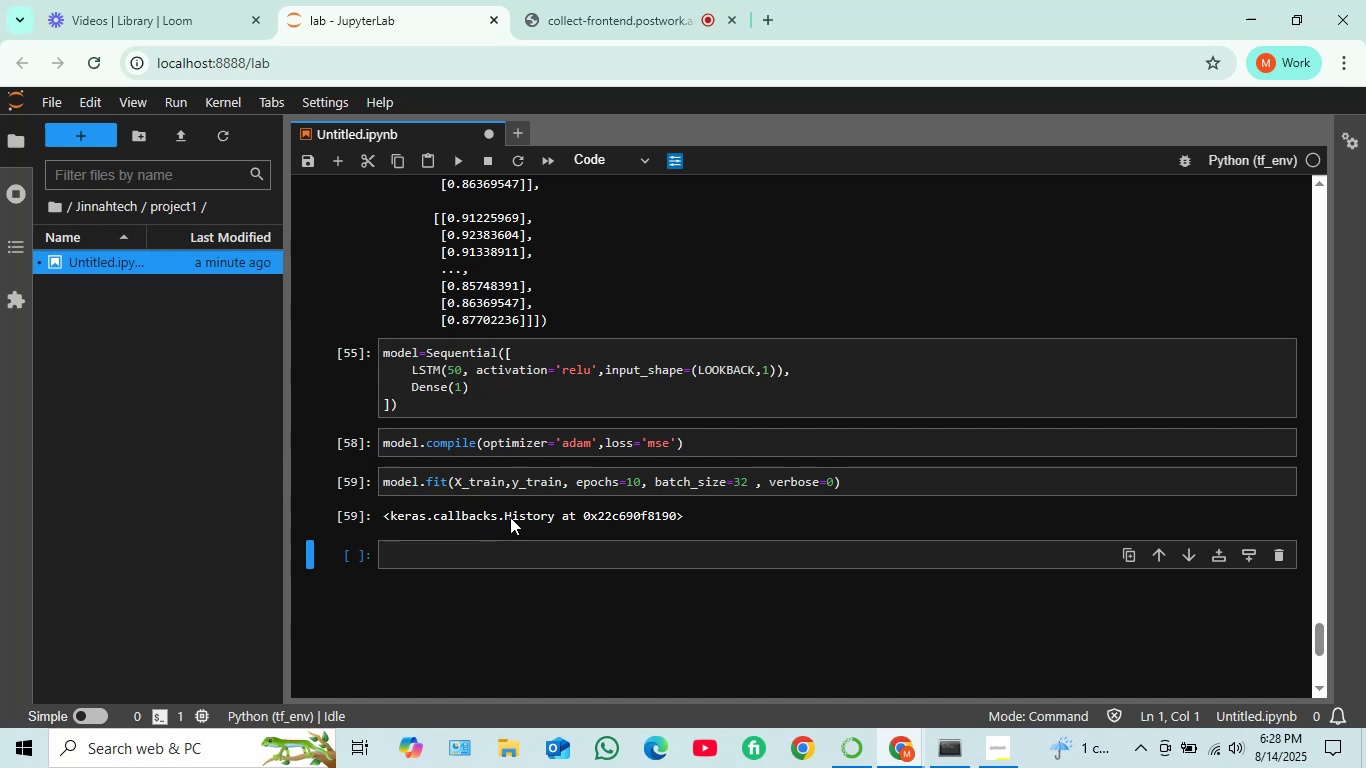 
wait(19.03)
 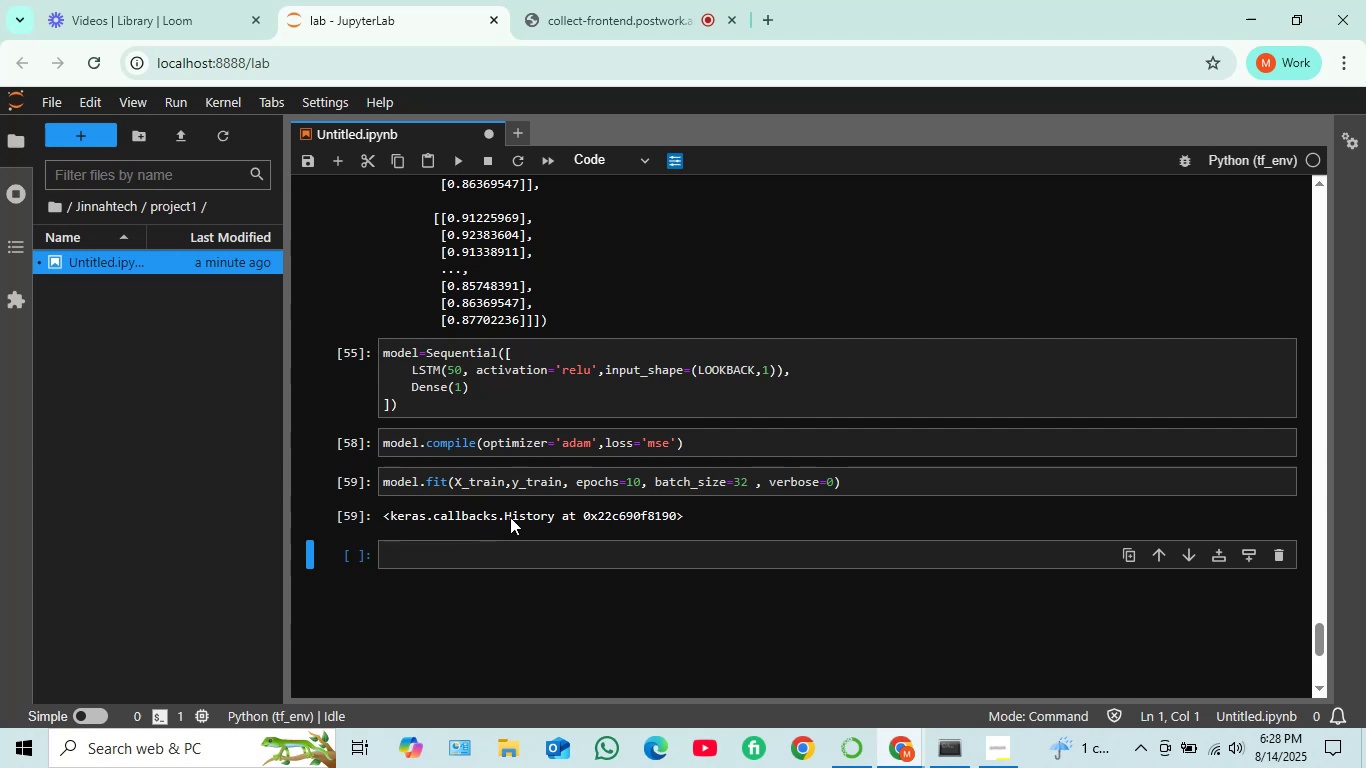 
scroll: coordinate [510, 517], scroll_direction: down, amount: 2.0
 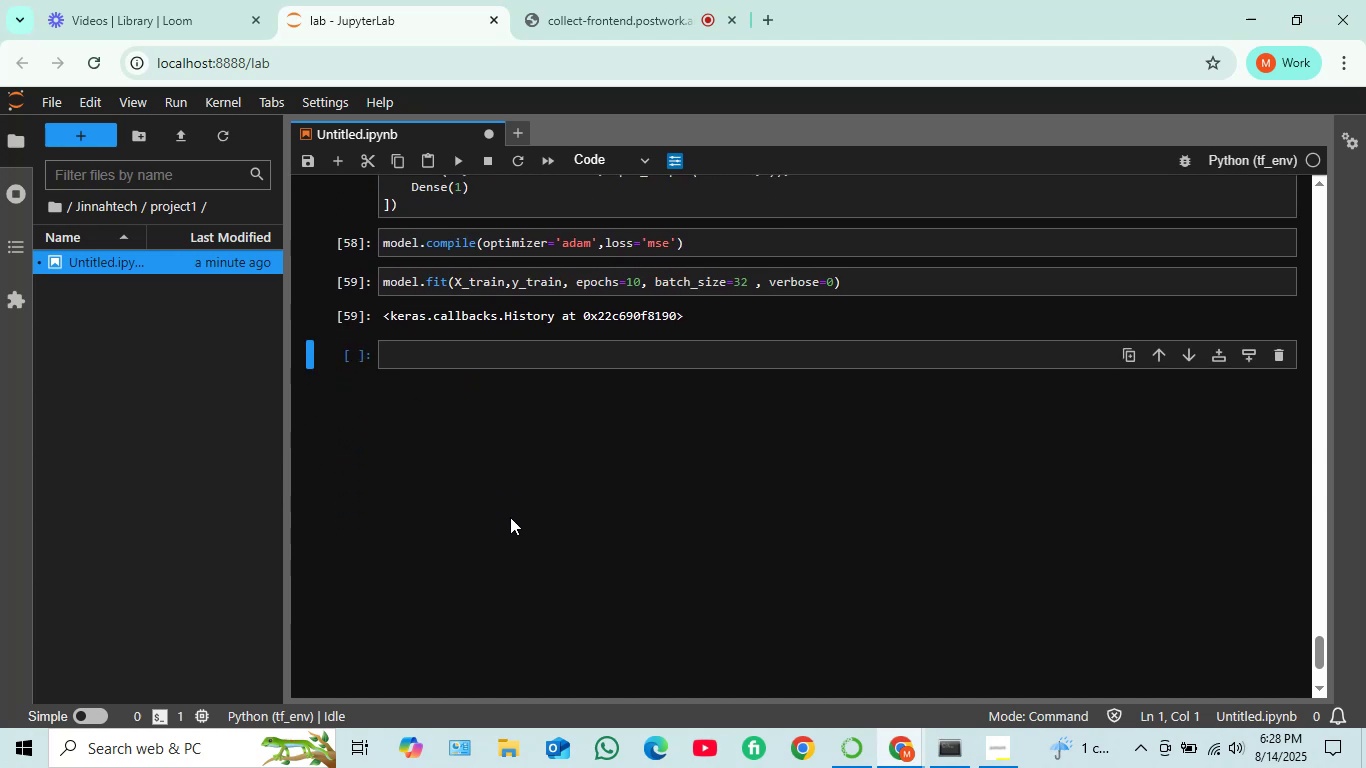 
scroll: coordinate [532, 490], scroll_direction: up, amount: 2.0
 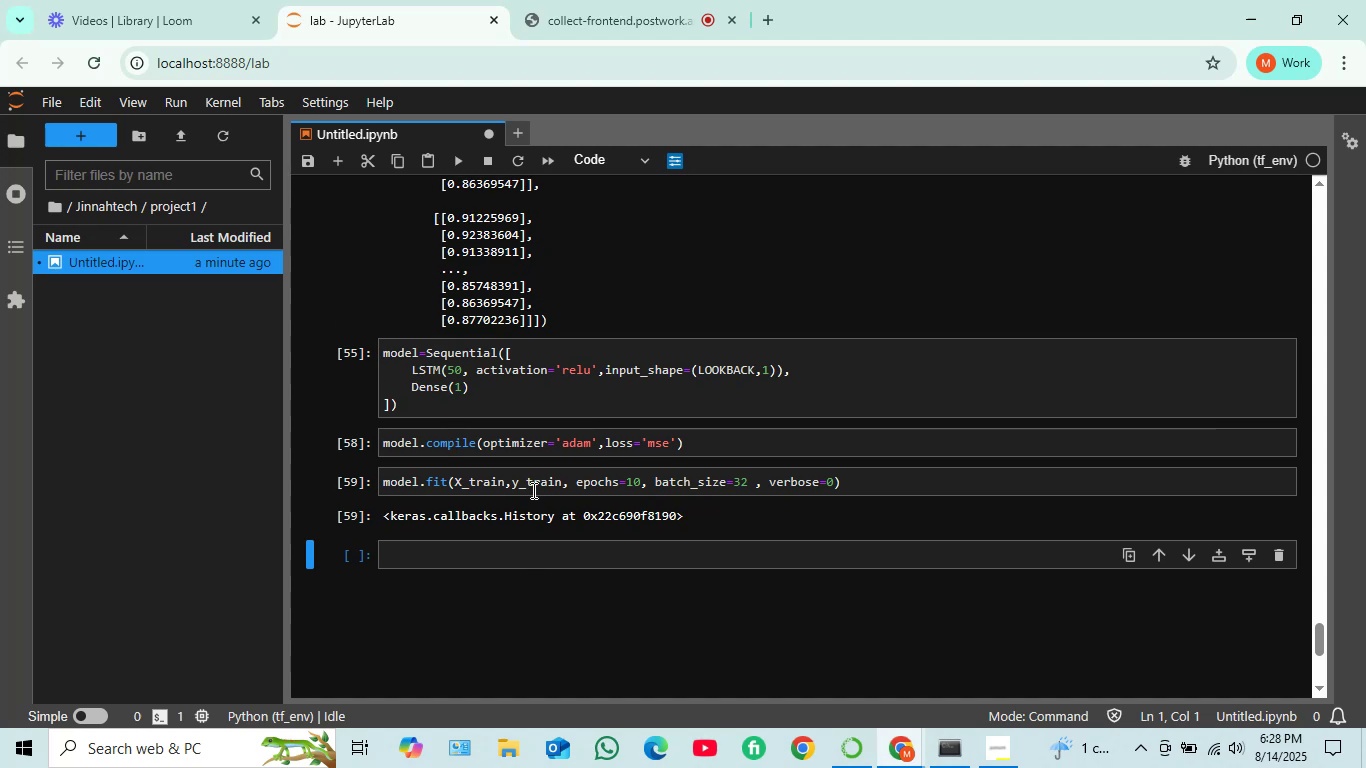 
scroll: coordinate [532, 489], scroll_direction: down, amount: 1.0
 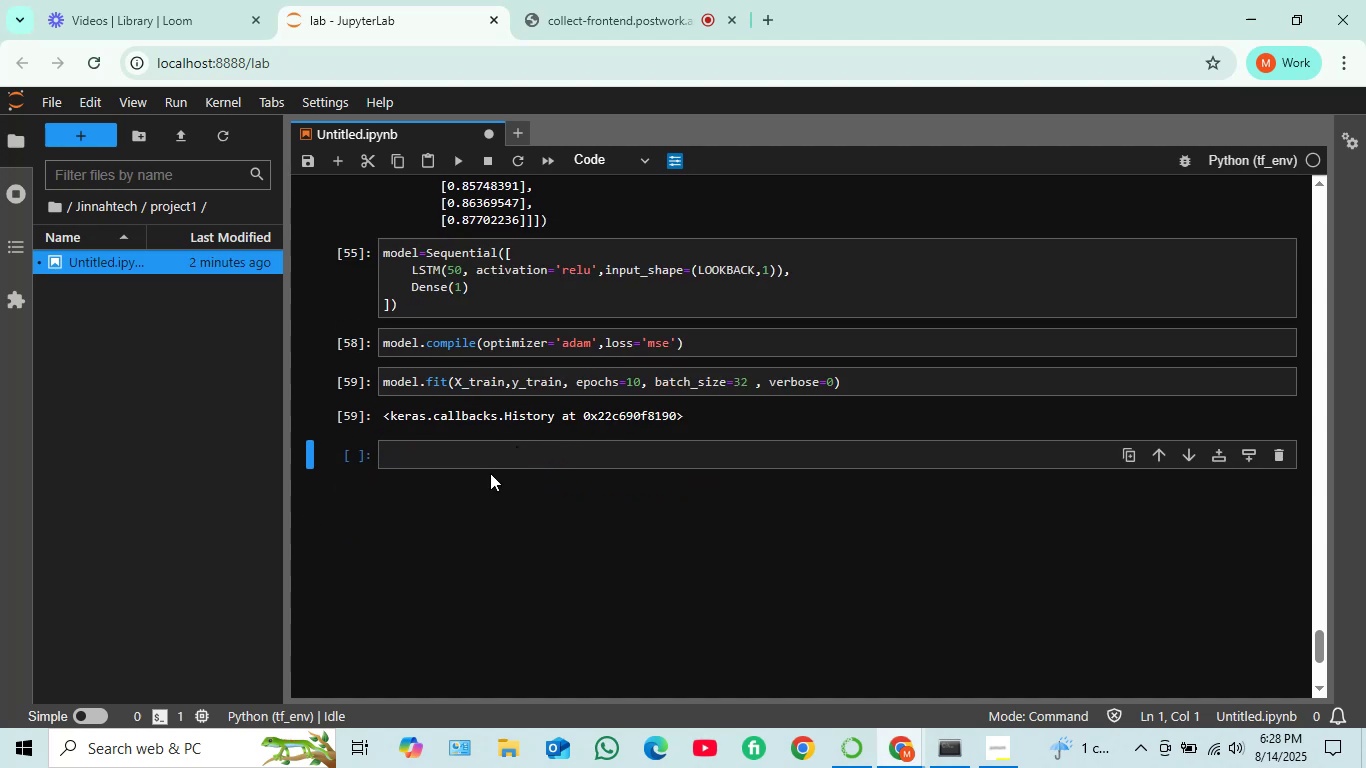 
wait(7.43)
 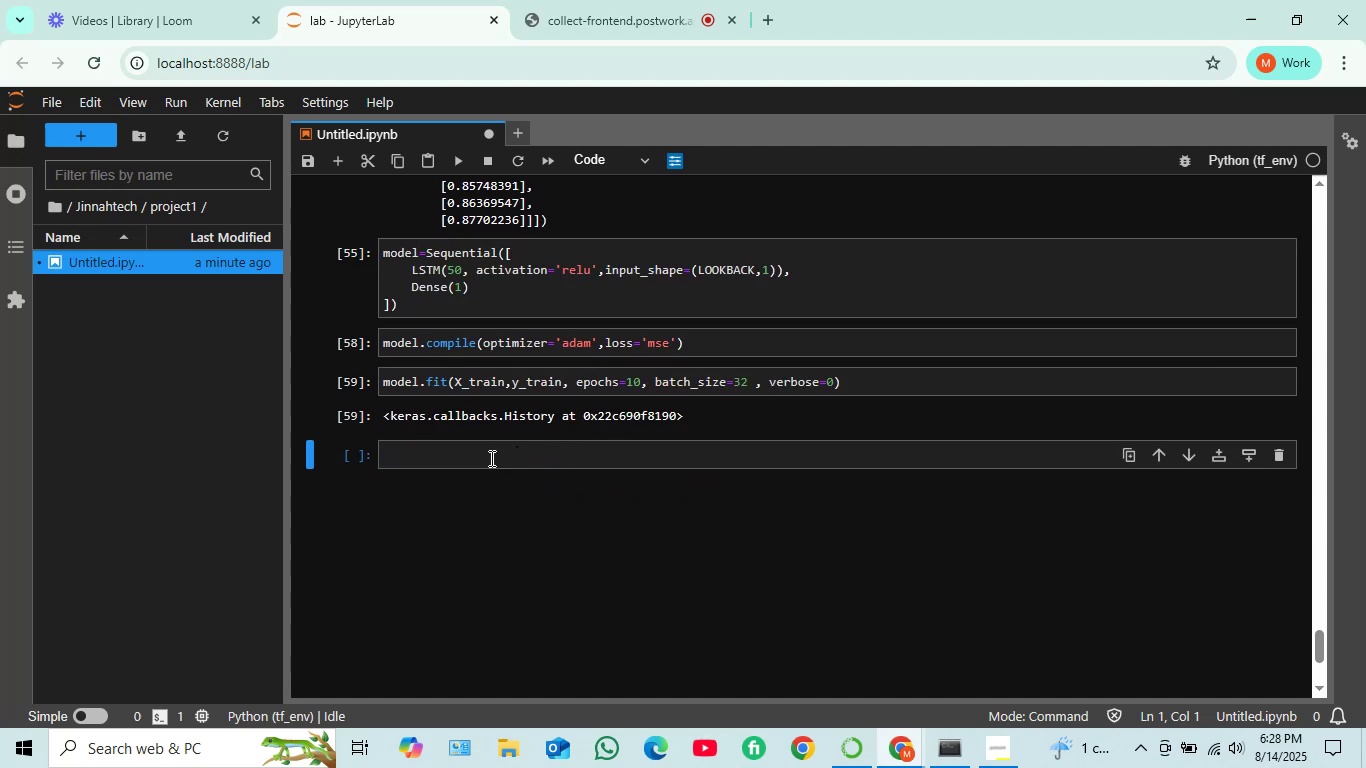 
left_click([473, 446])
 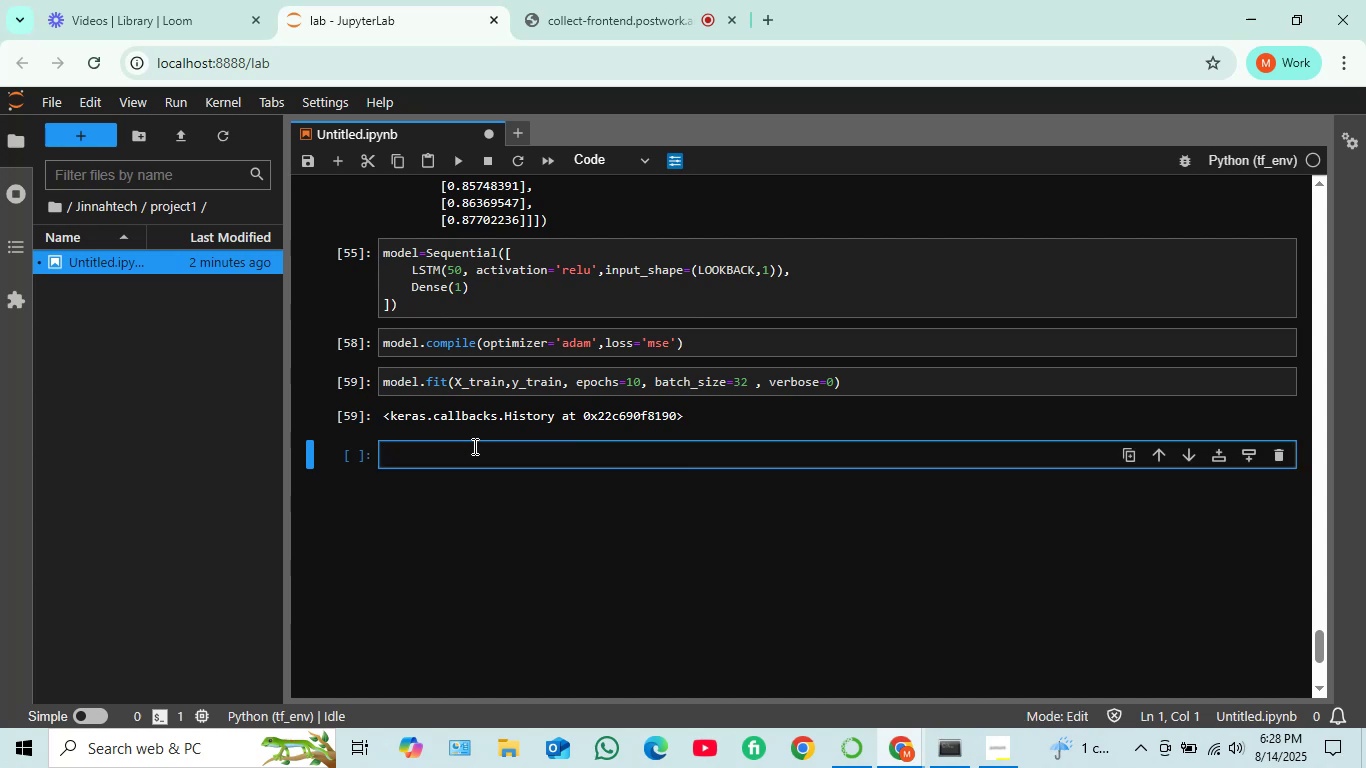 
wait(9.92)
 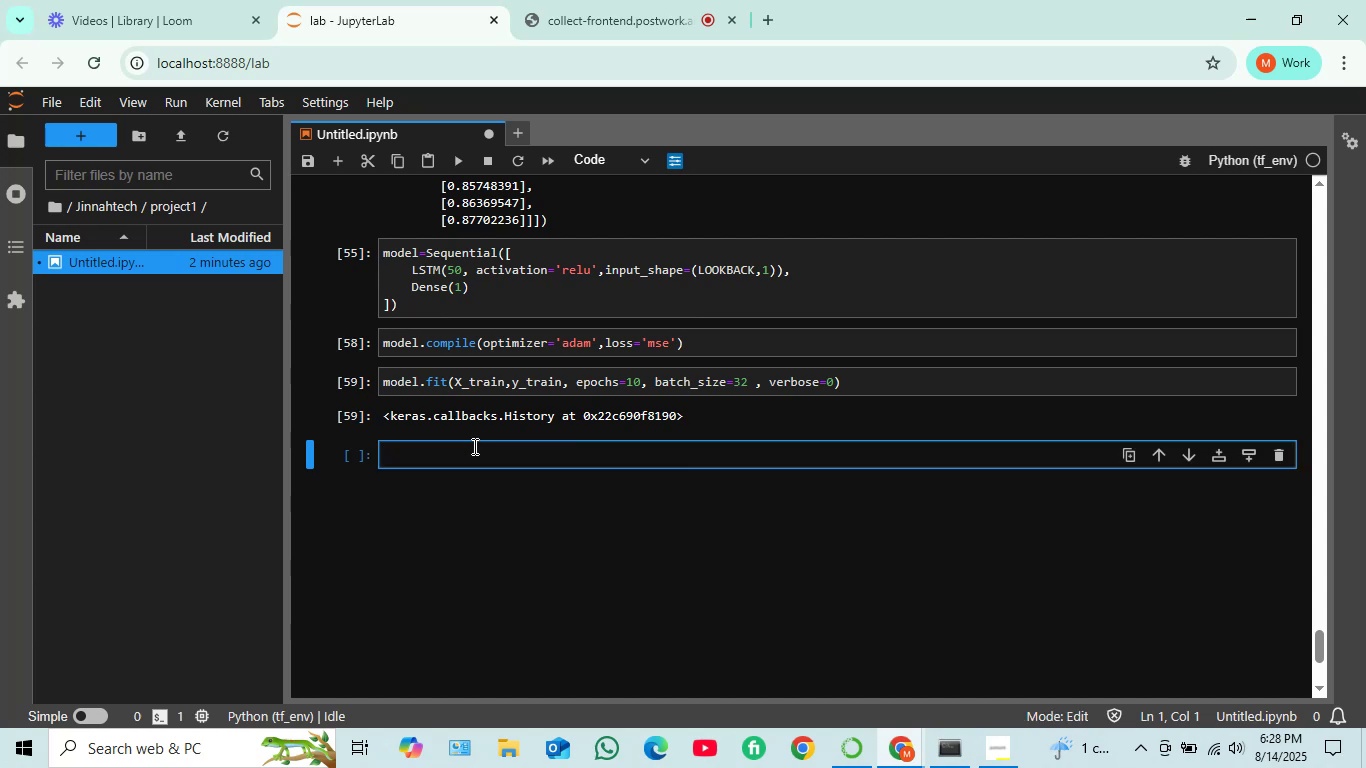 
scroll: coordinate [470, 450], scroll_direction: down, amount: 1.0
 